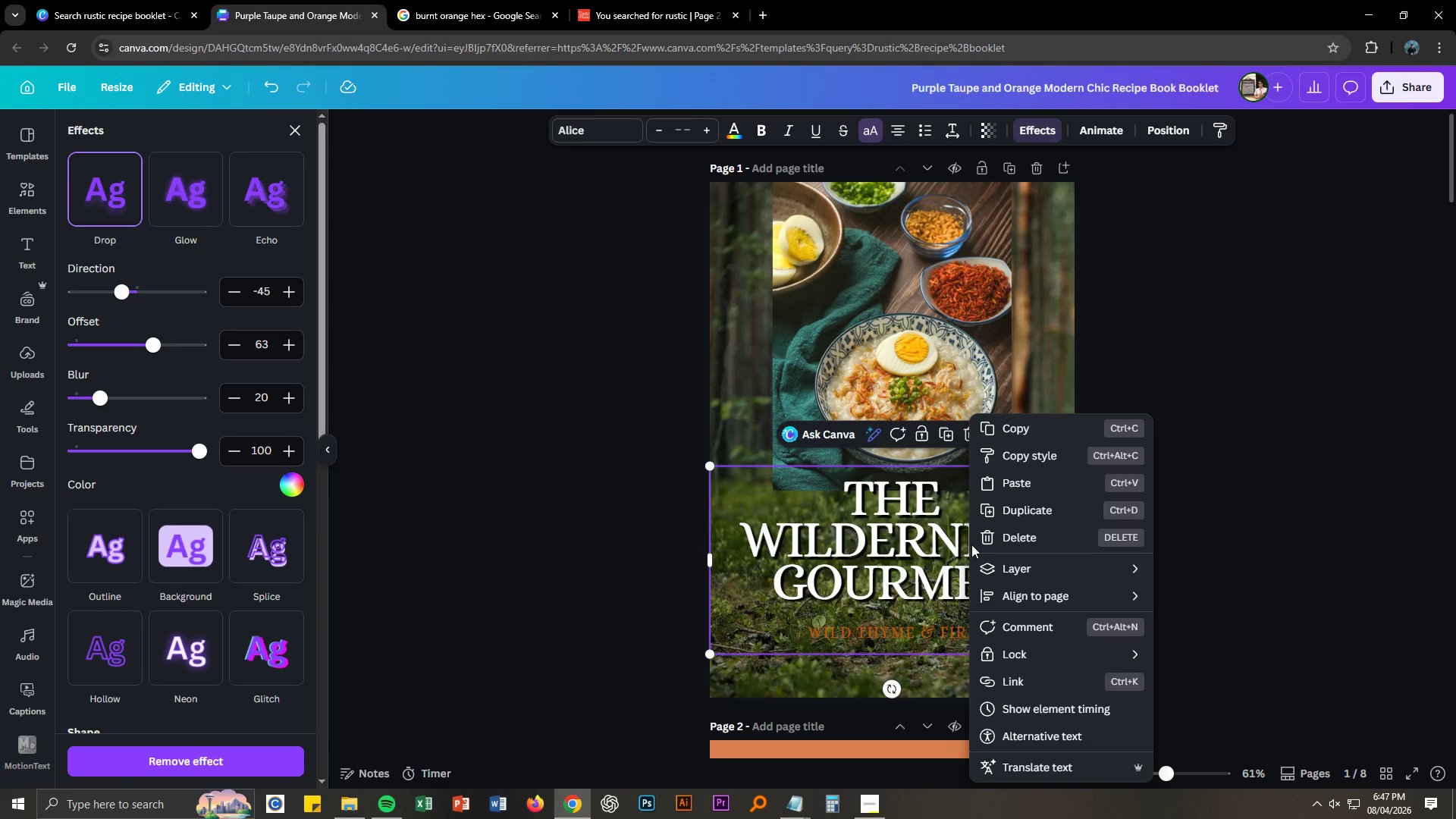 
mouse_move([1011, 573])
 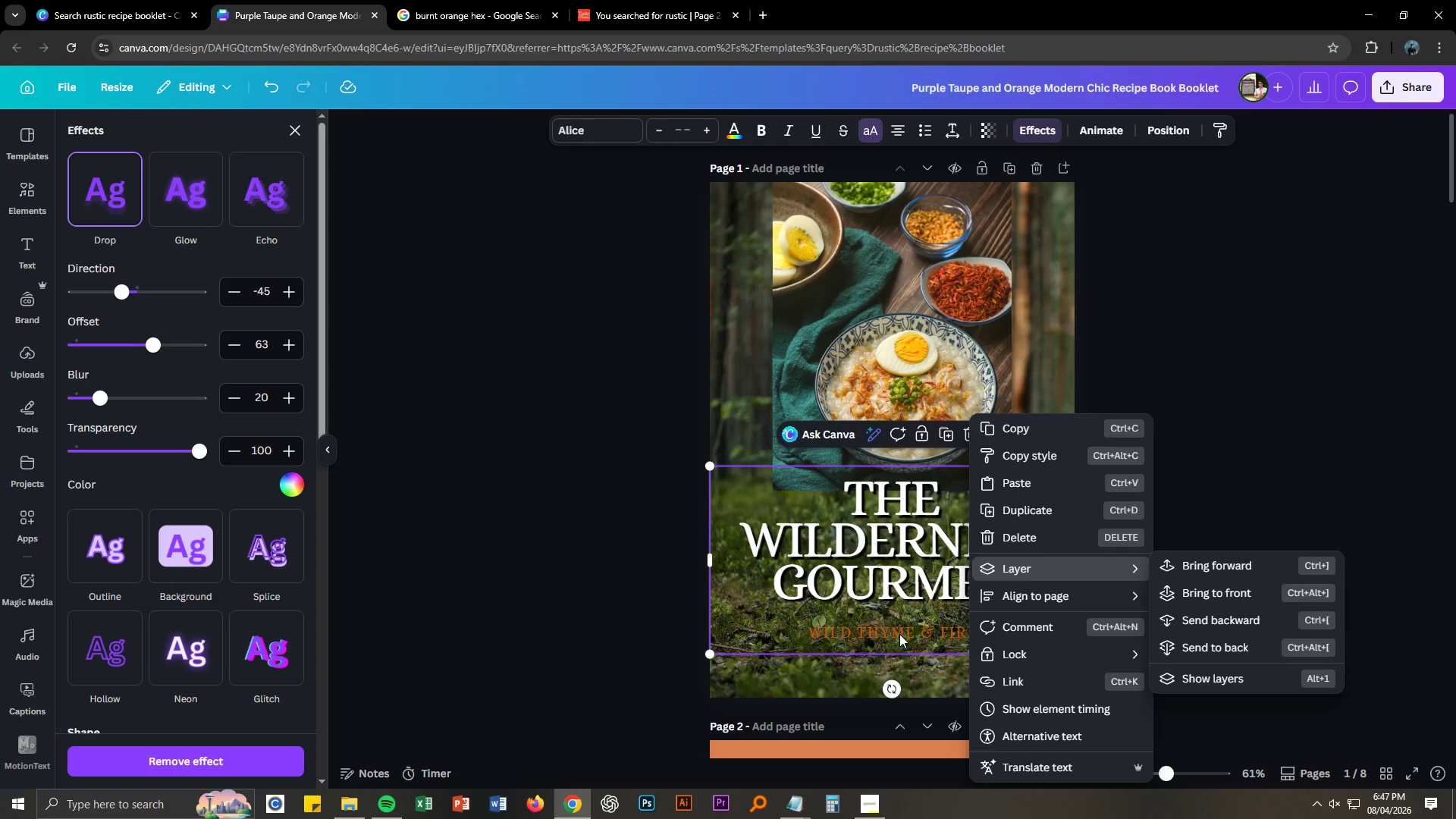 
left_click([901, 632])
 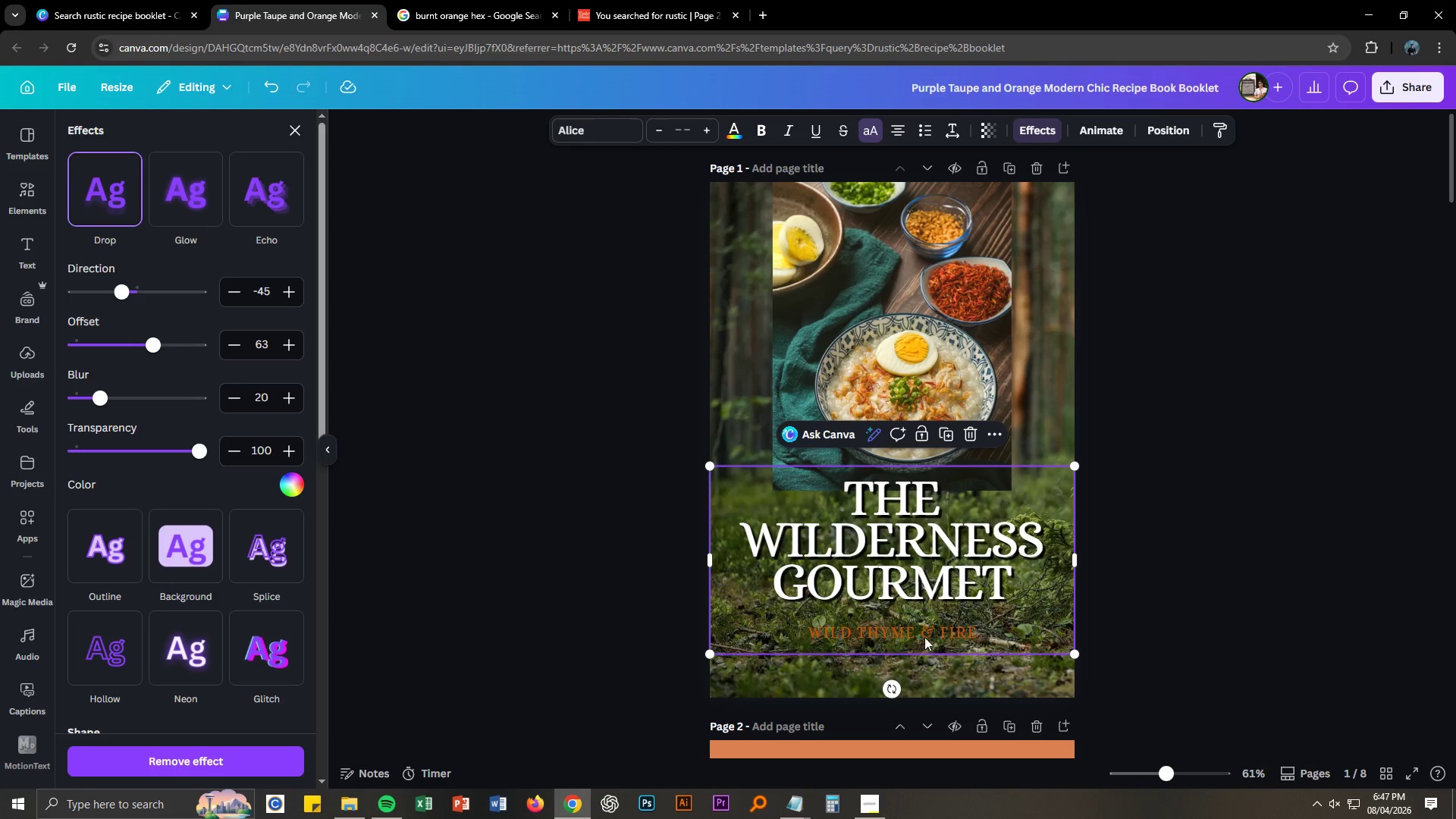 
left_click([934, 634])
 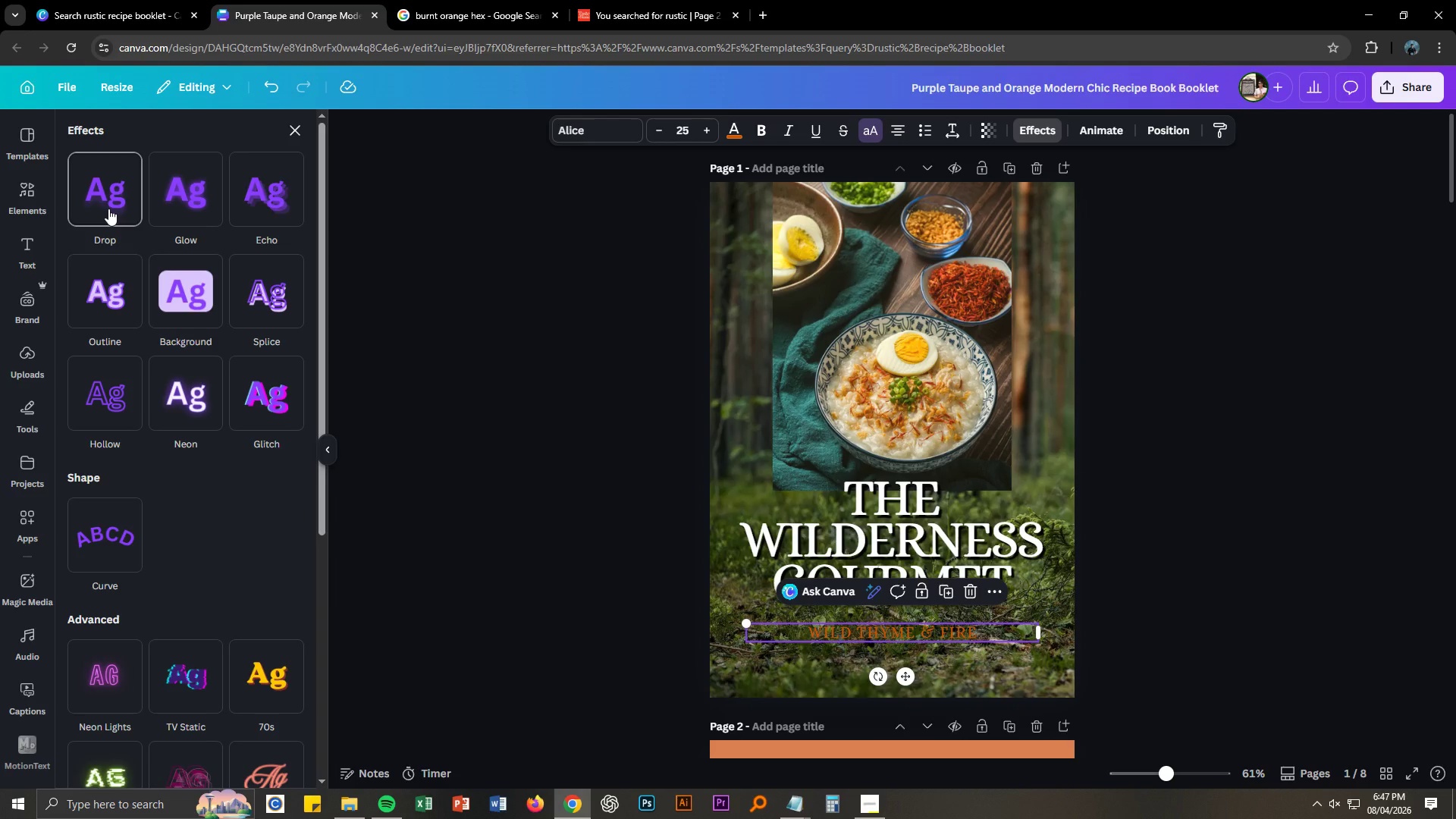 
left_click([108, 209])
 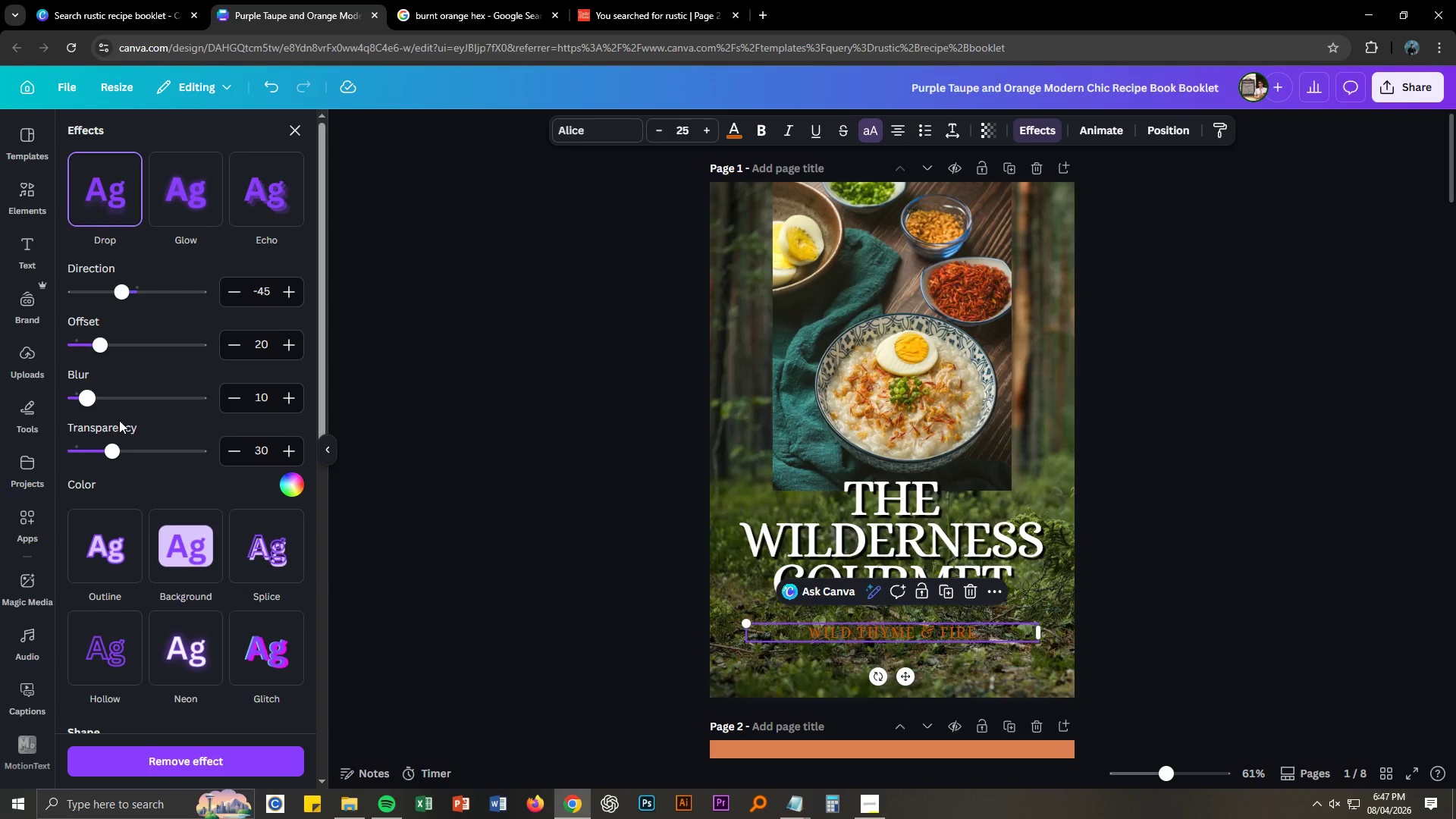 
left_click_drag(start_coordinate=[117, 452], to_coordinate=[245, 470])
 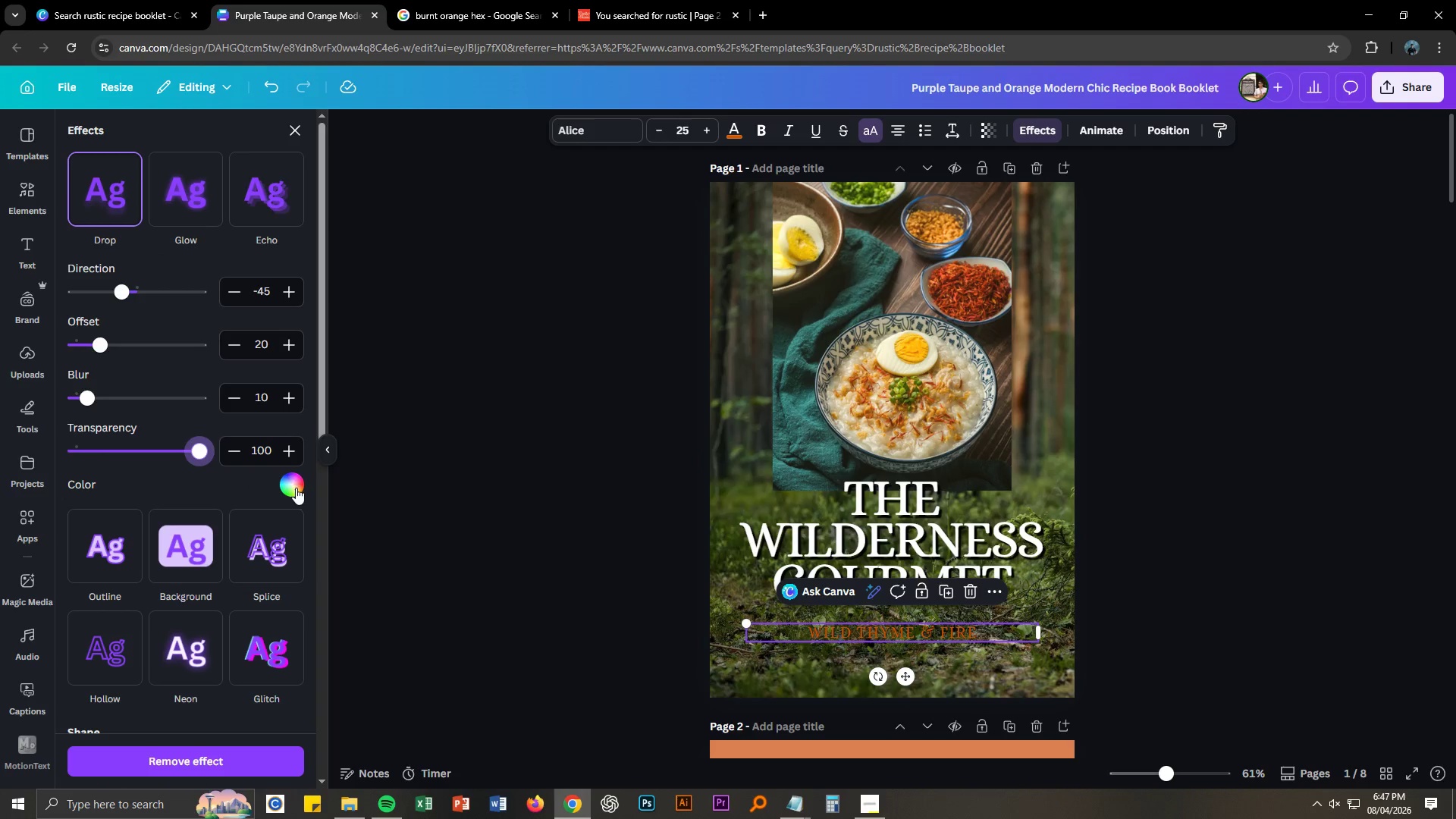 
left_click([296, 488])
 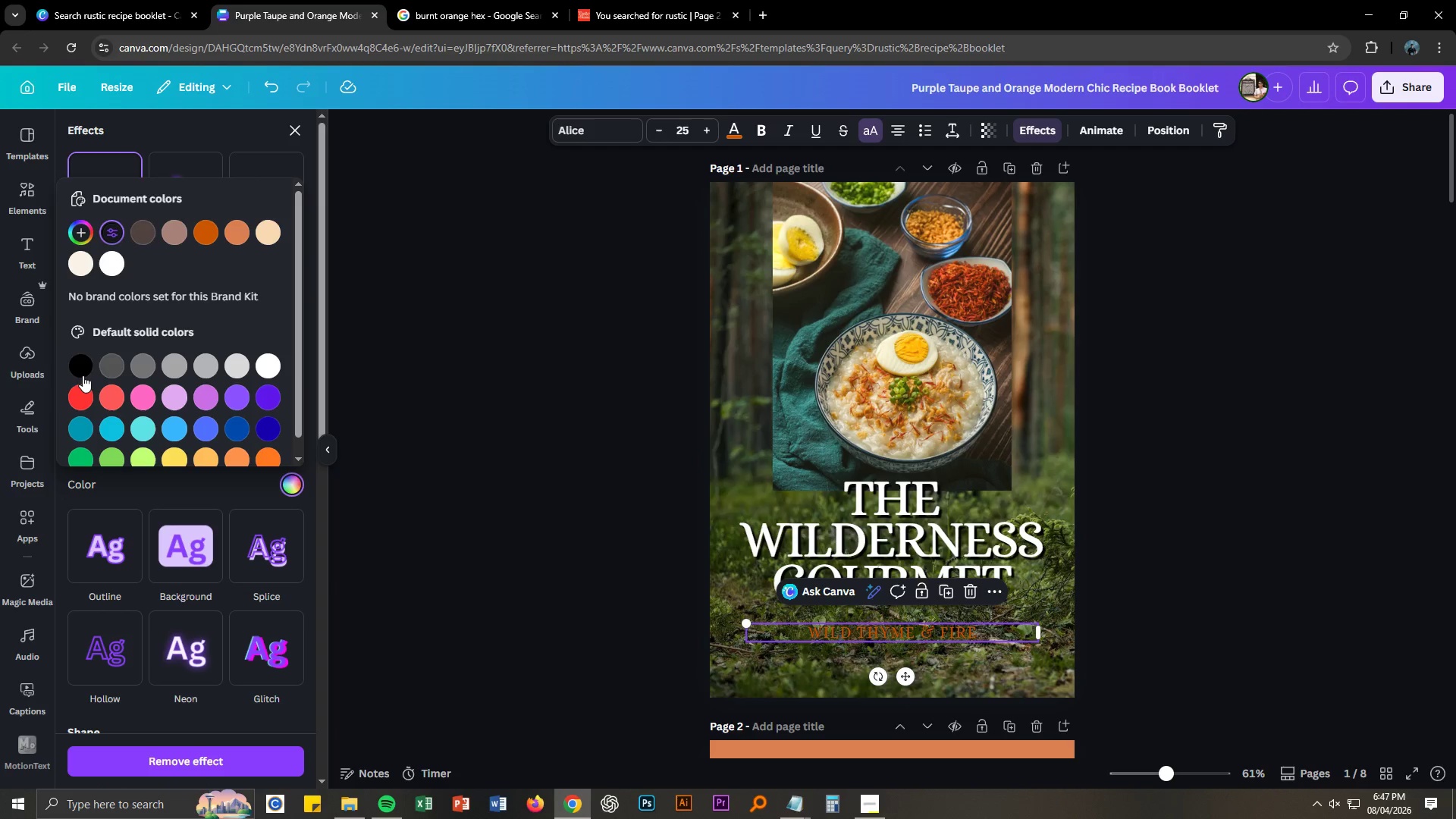 
left_click([80, 370])
 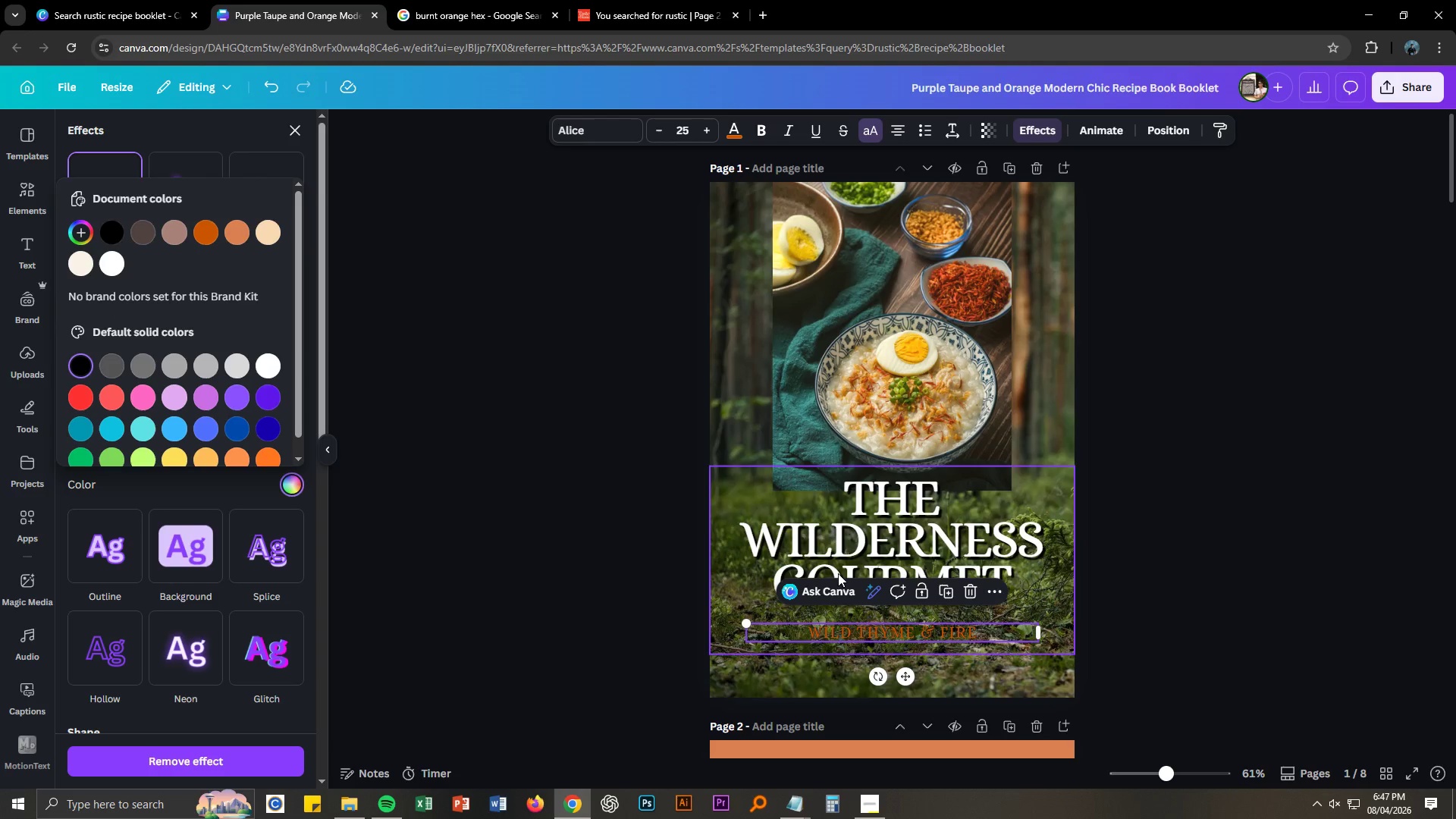 
left_click([736, 126])
 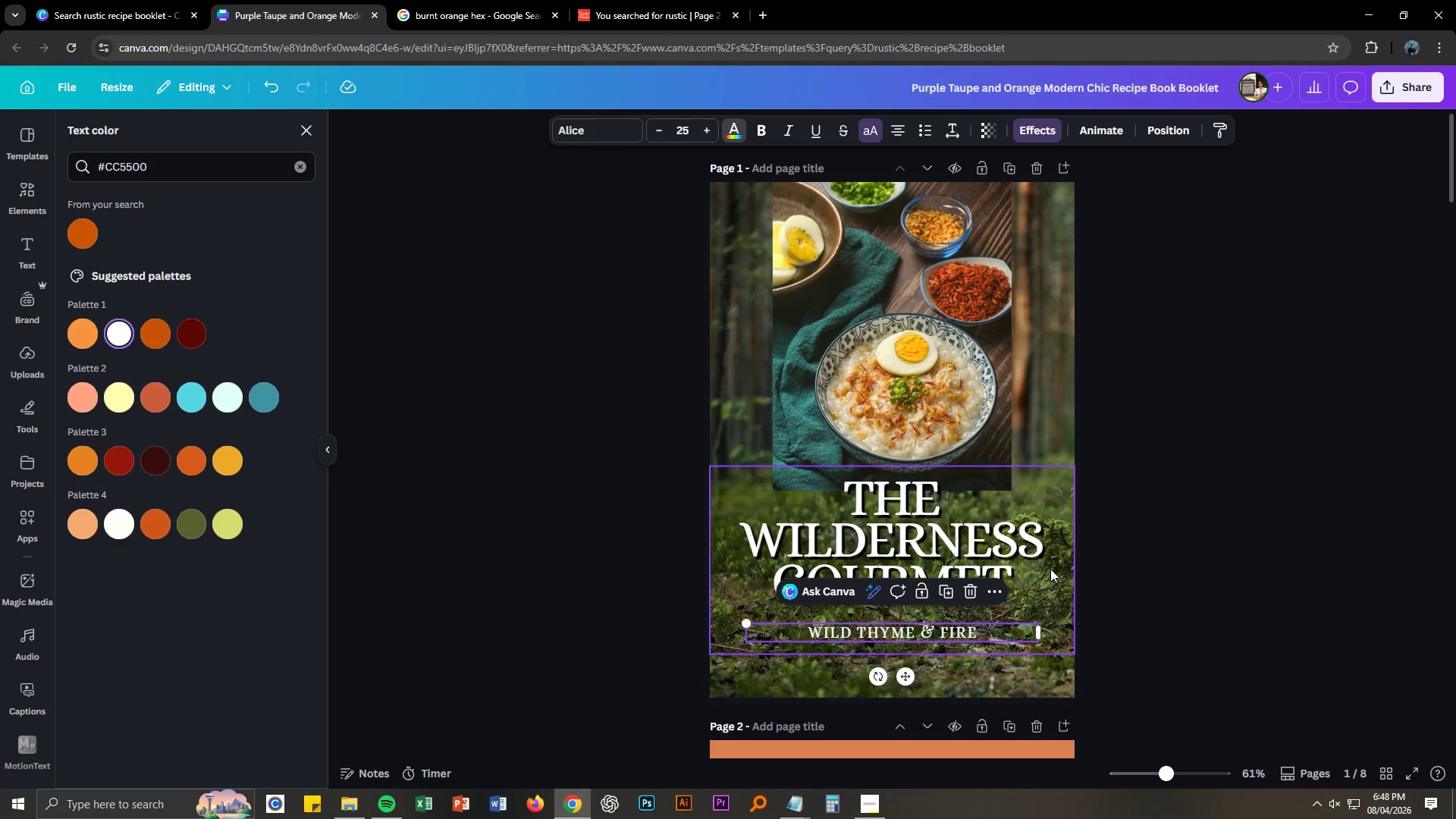 
left_click([1201, 585])
 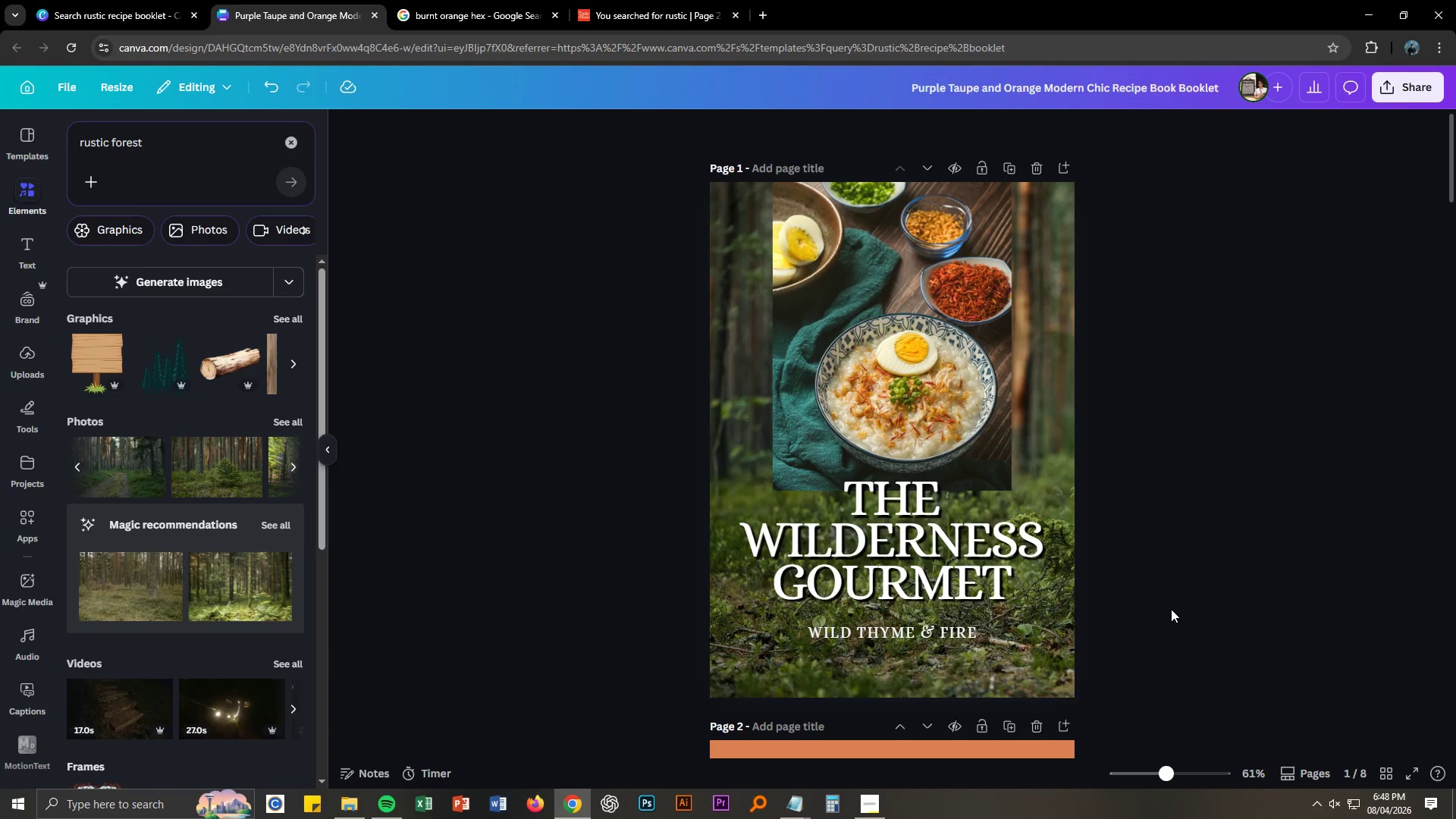 
scroll: coordinate [1165, 605], scroll_direction: down, amount: 1.0
 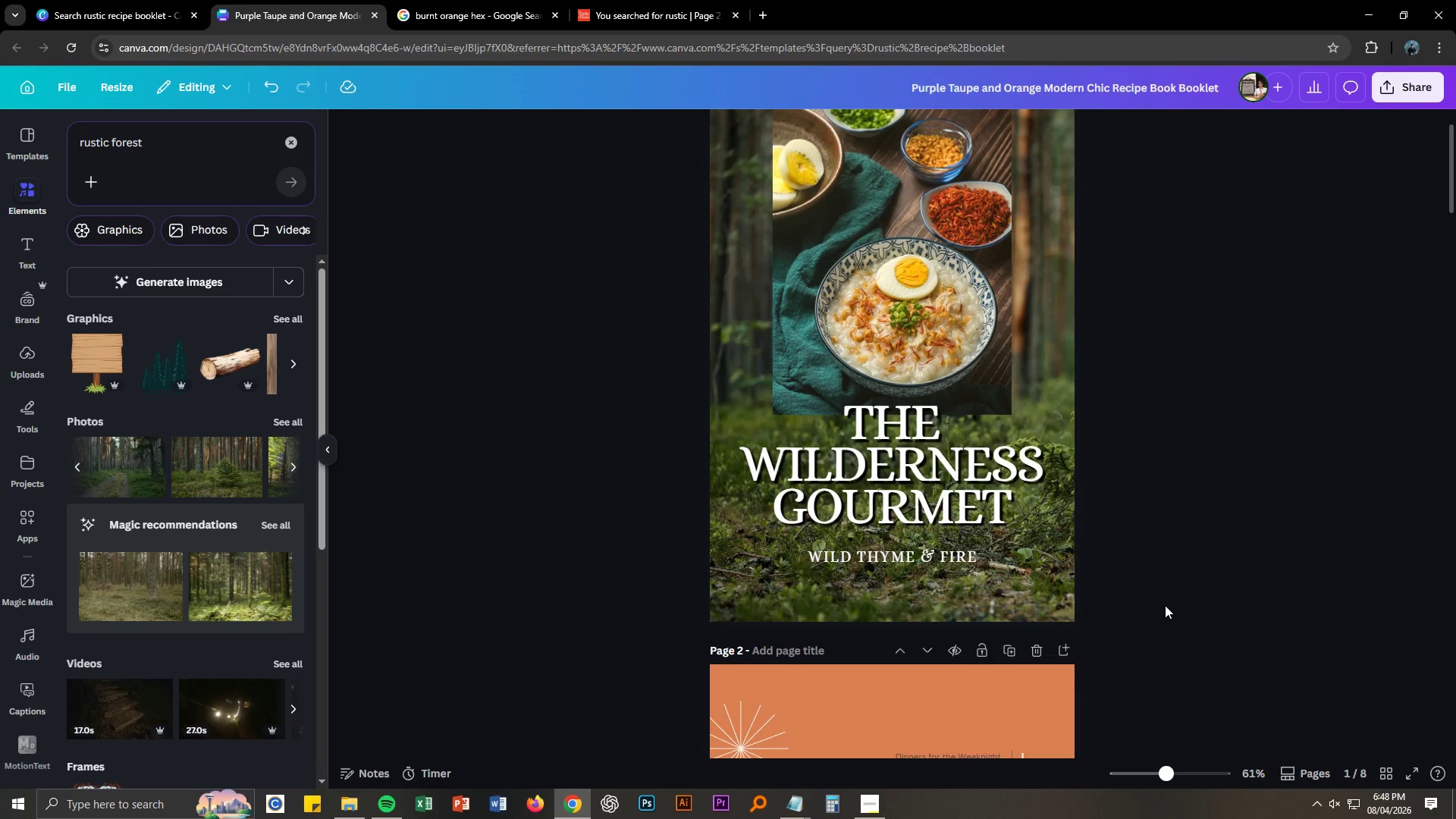 
scroll: coordinate [1165, 605], scroll_direction: up, amount: 1.0
 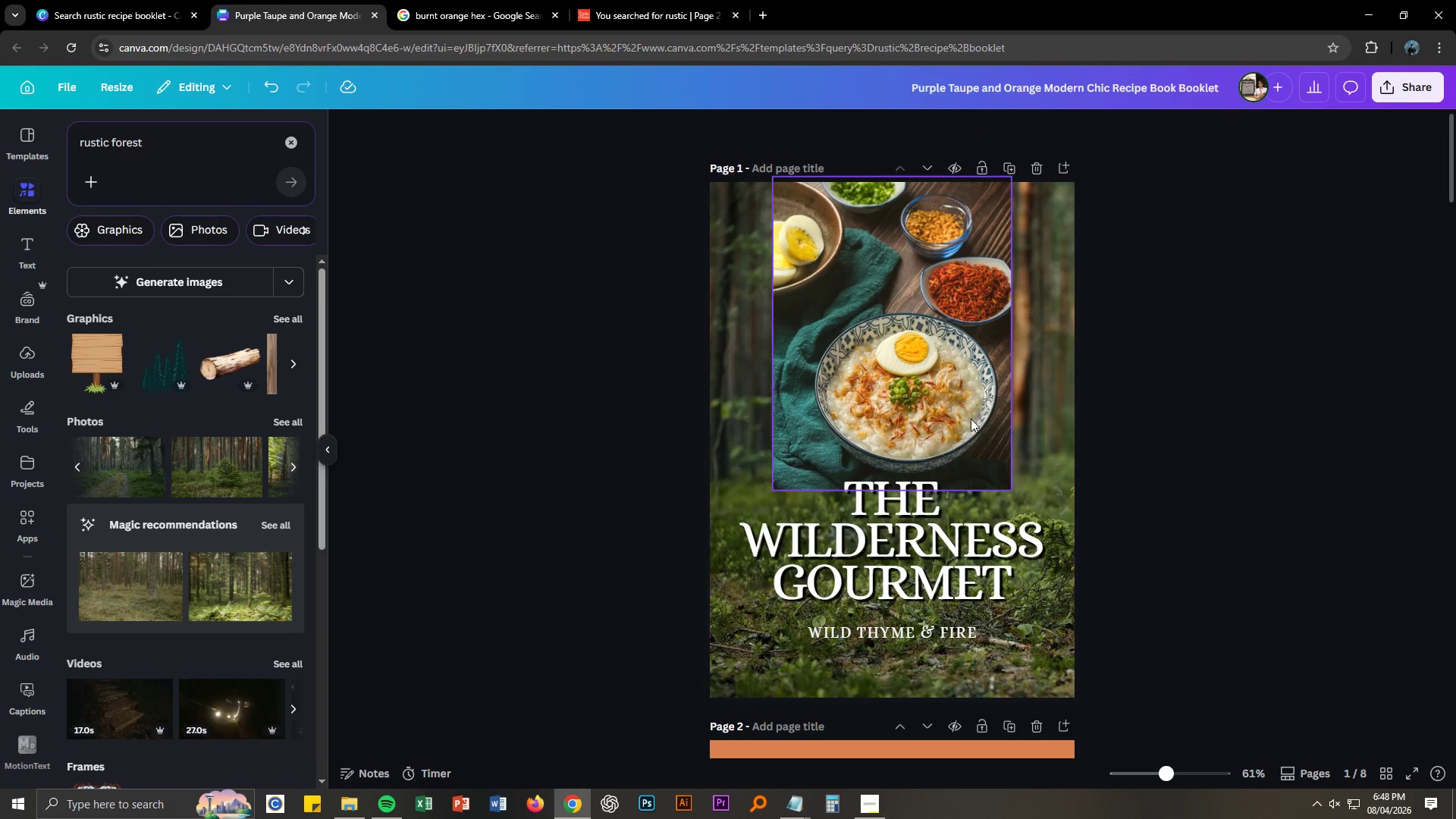 
left_click([959, 391])
 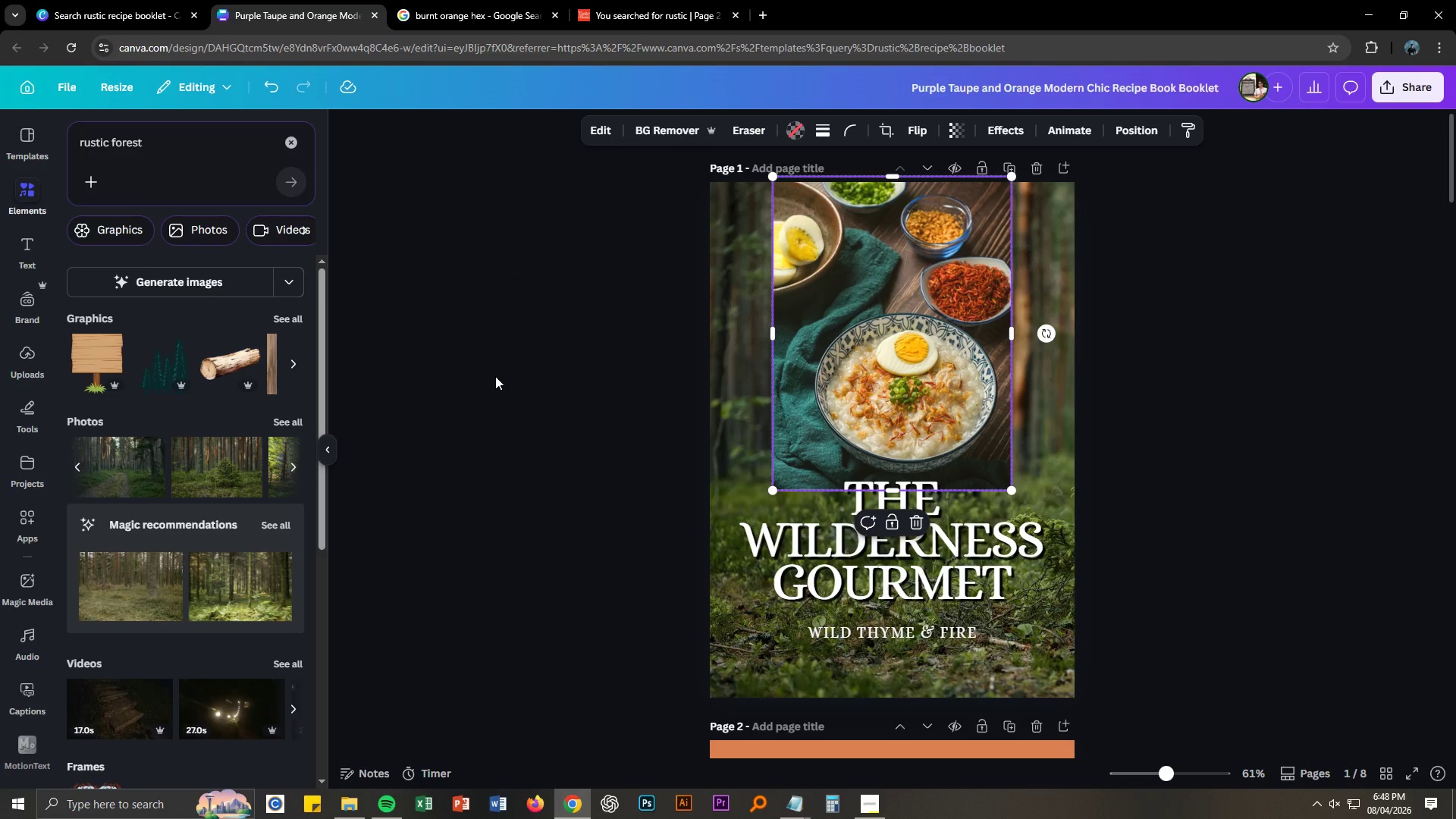 
wait(6.55)
 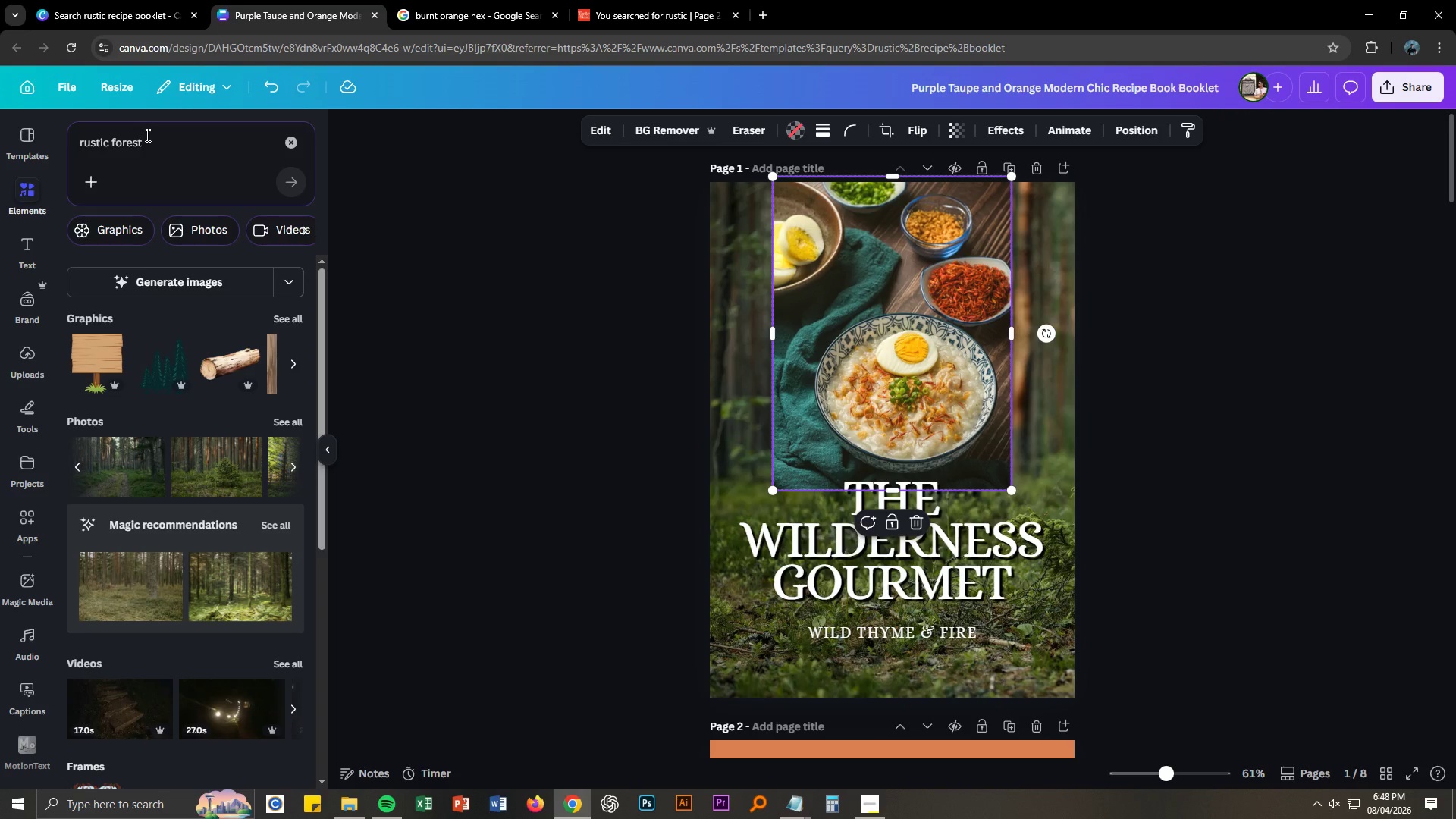 
left_click([495, 376])
 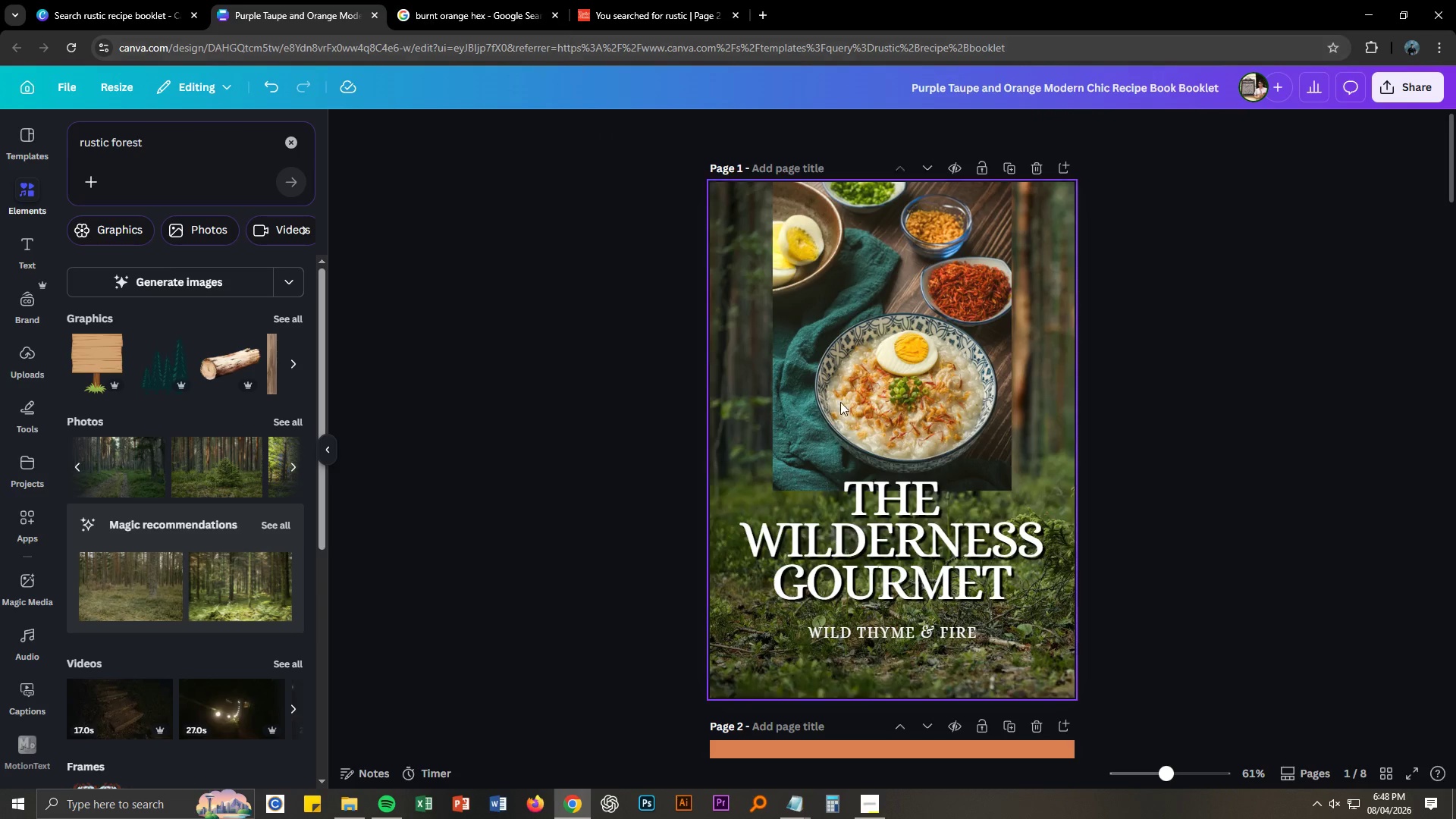 
wait(5.27)
 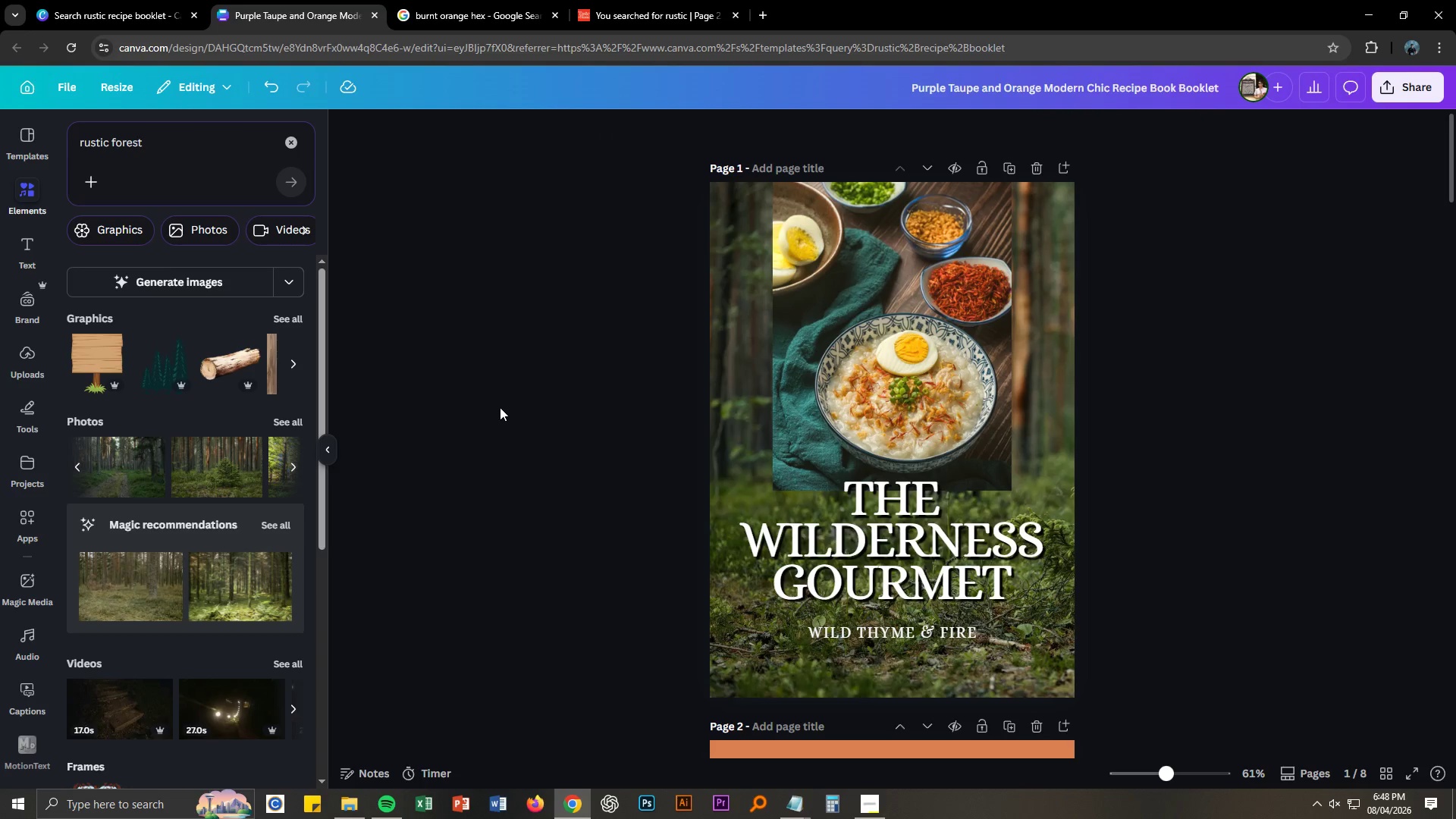 
left_click([1185, 626])
 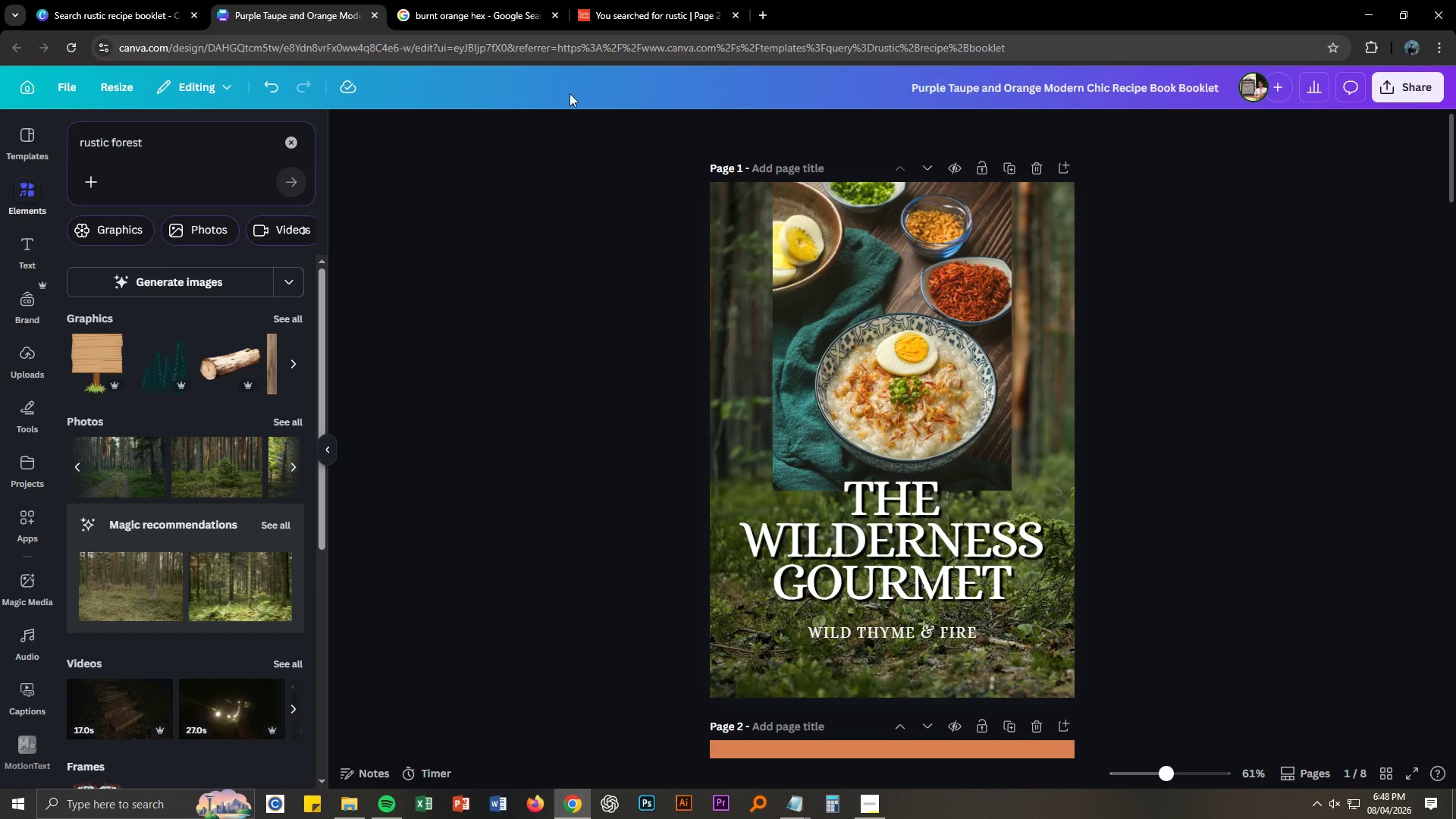 
left_click([552, 0])
 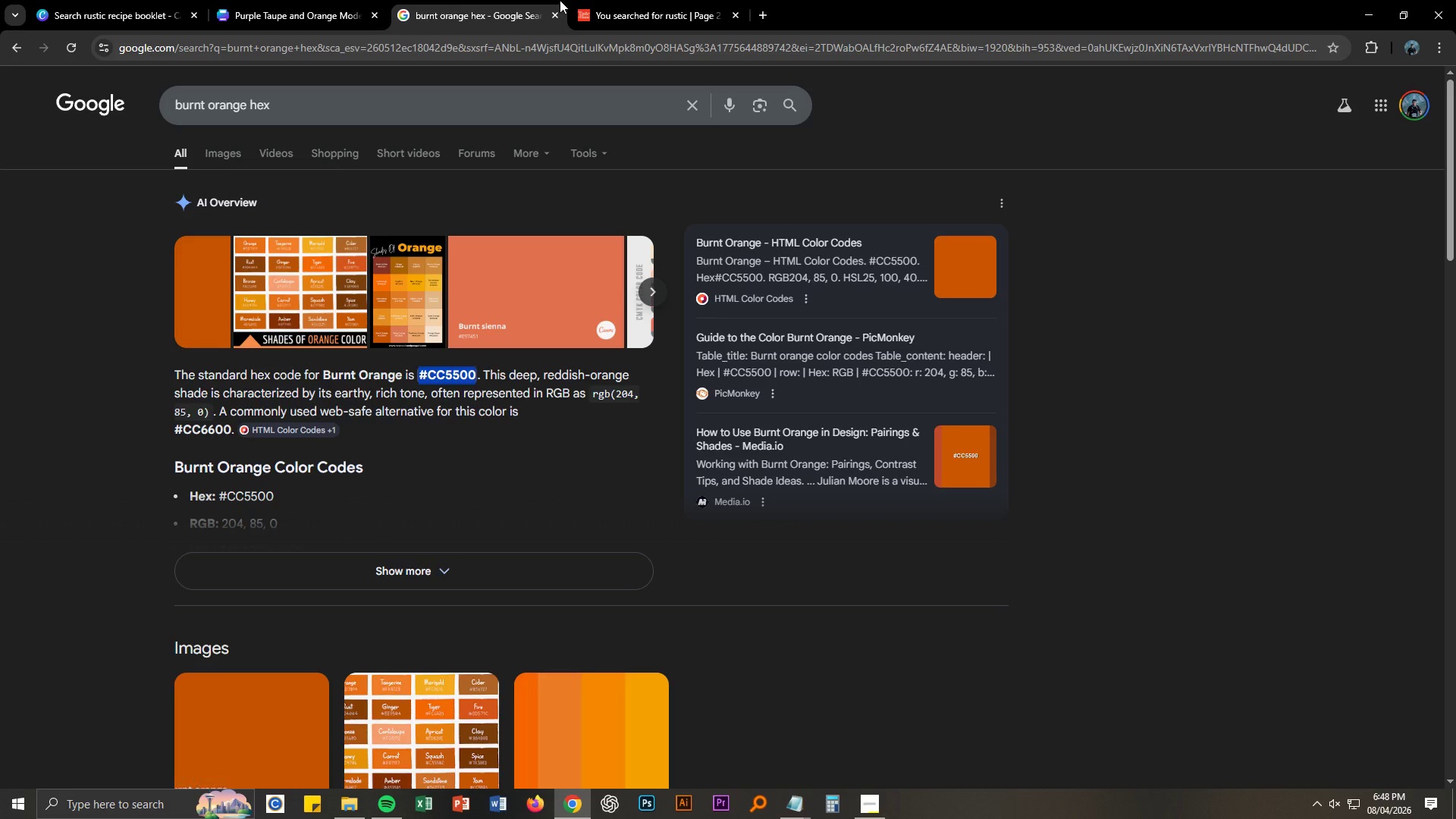 
left_click([675, 0])
 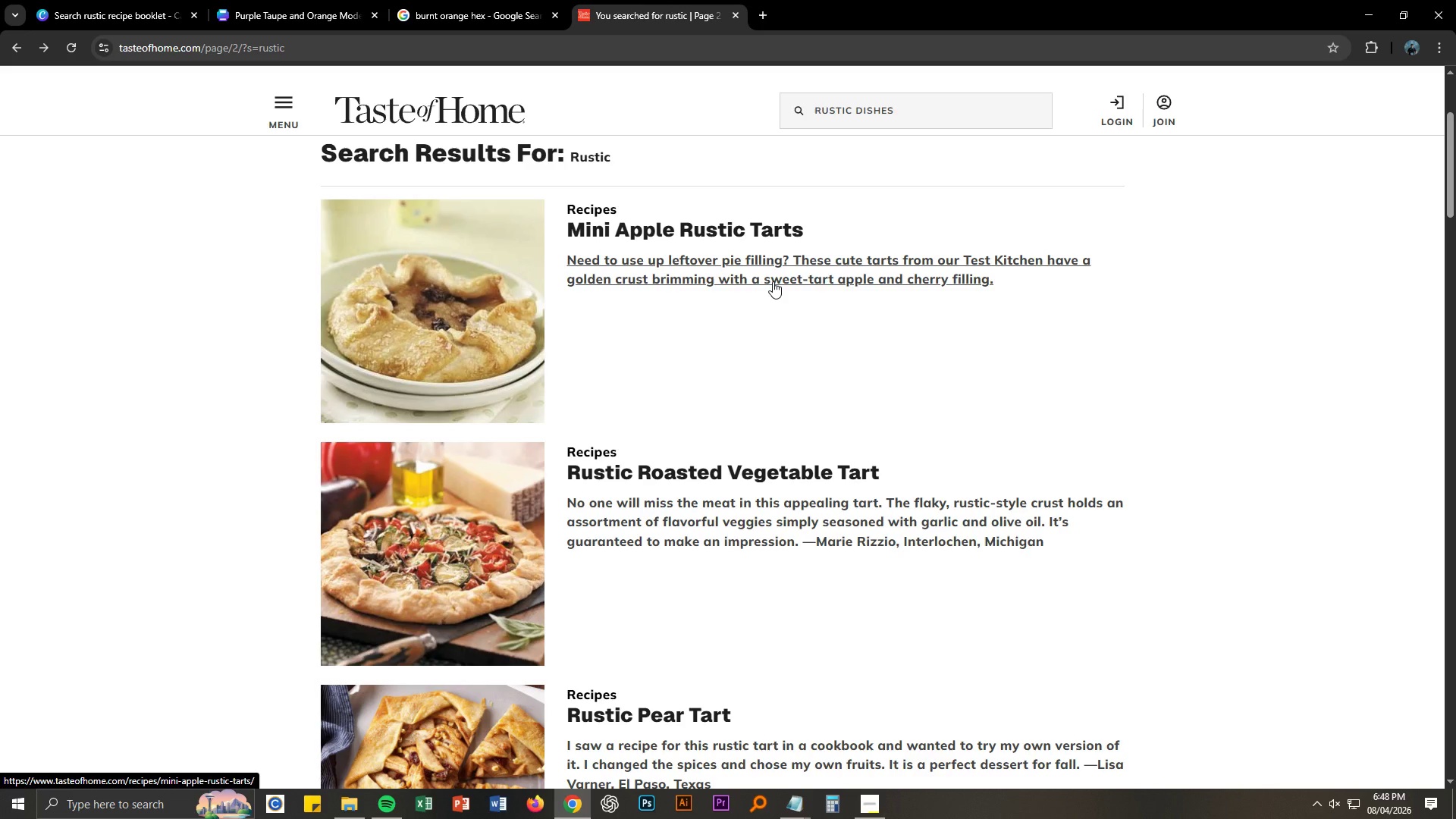 
scroll: coordinate [730, 393], scroll_direction: down, amount: 19.0
 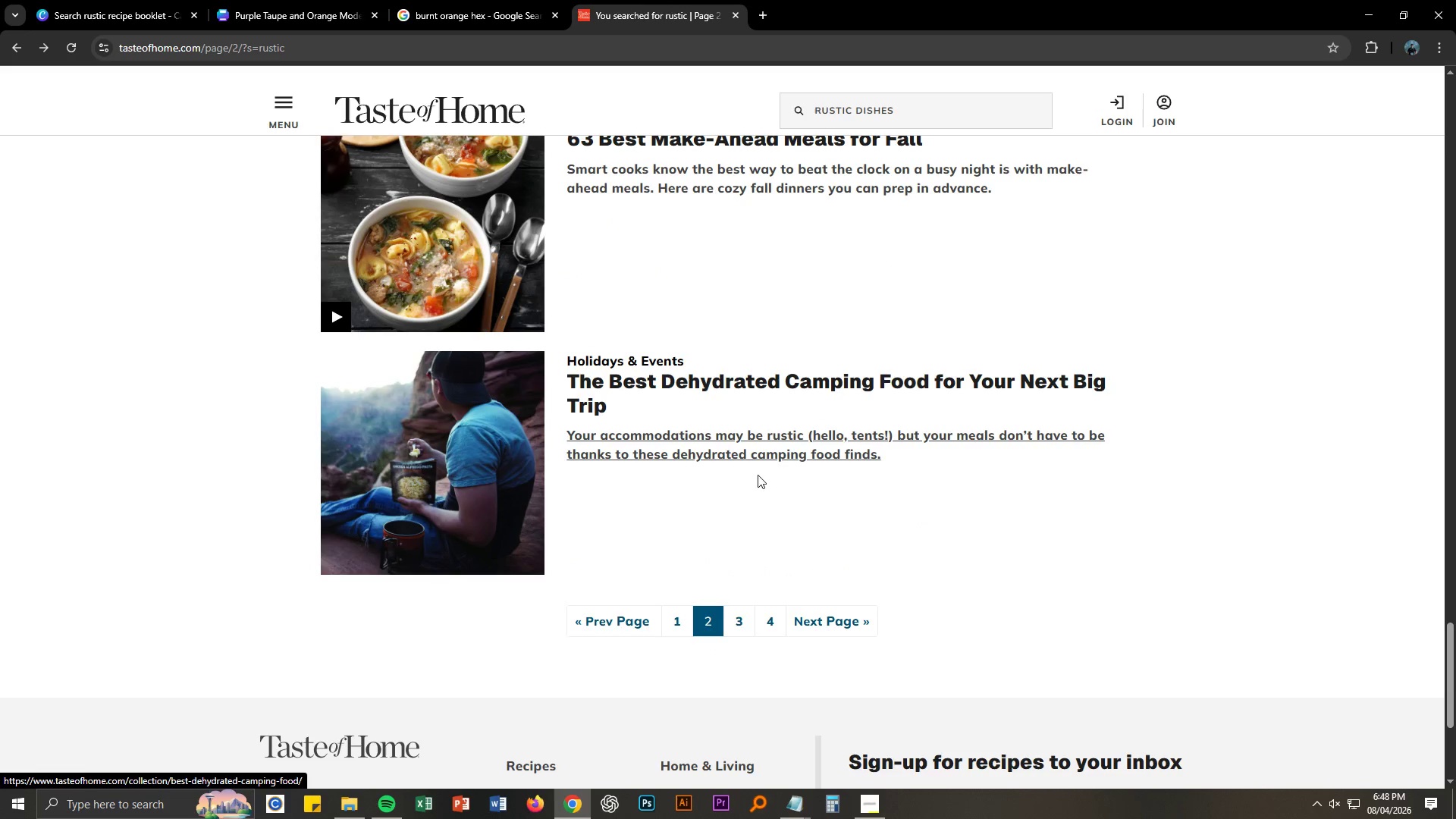 
left_click([742, 623])
 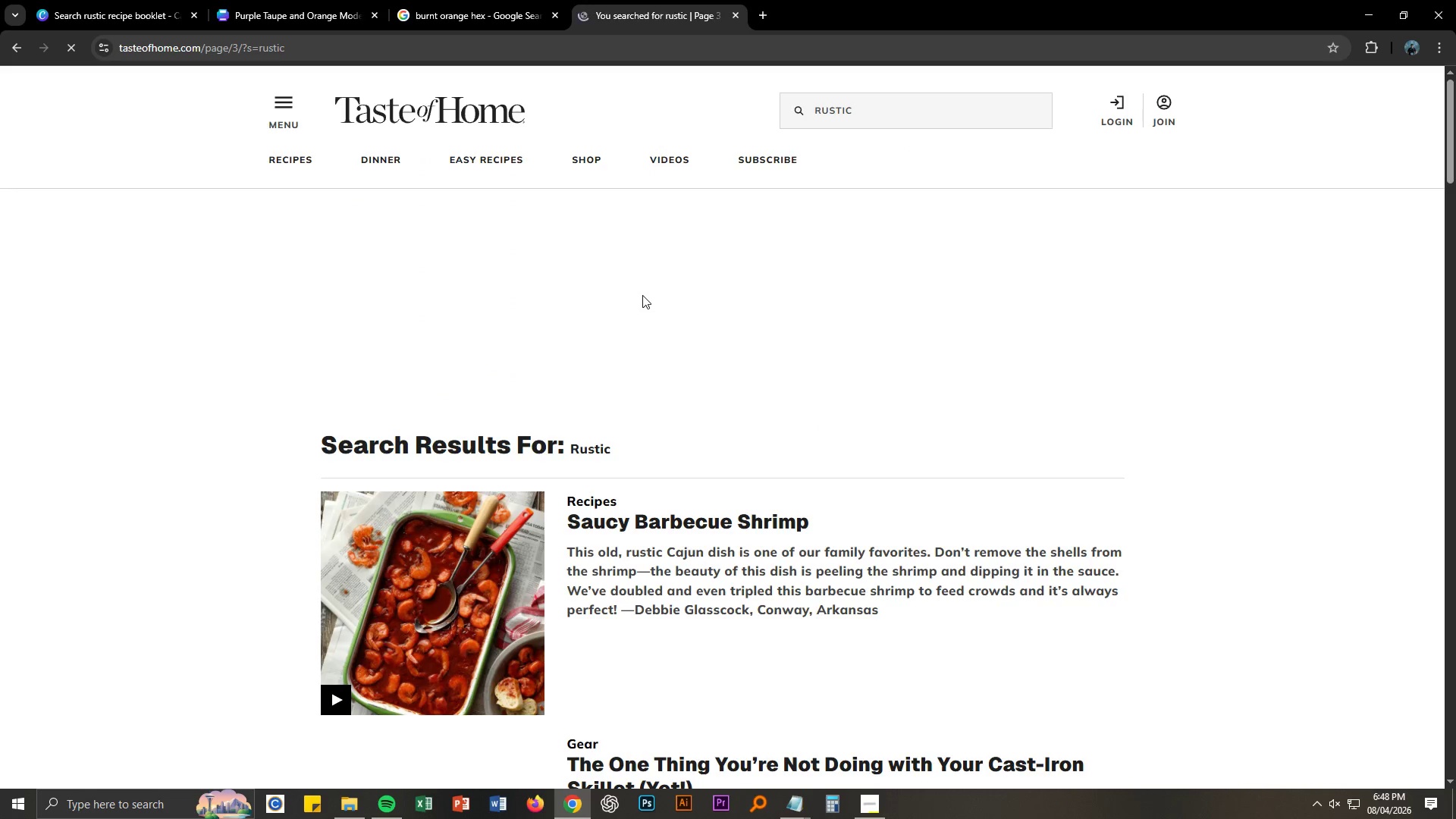 
scroll: coordinate [642, 295], scroll_direction: down, amount: 7.0
 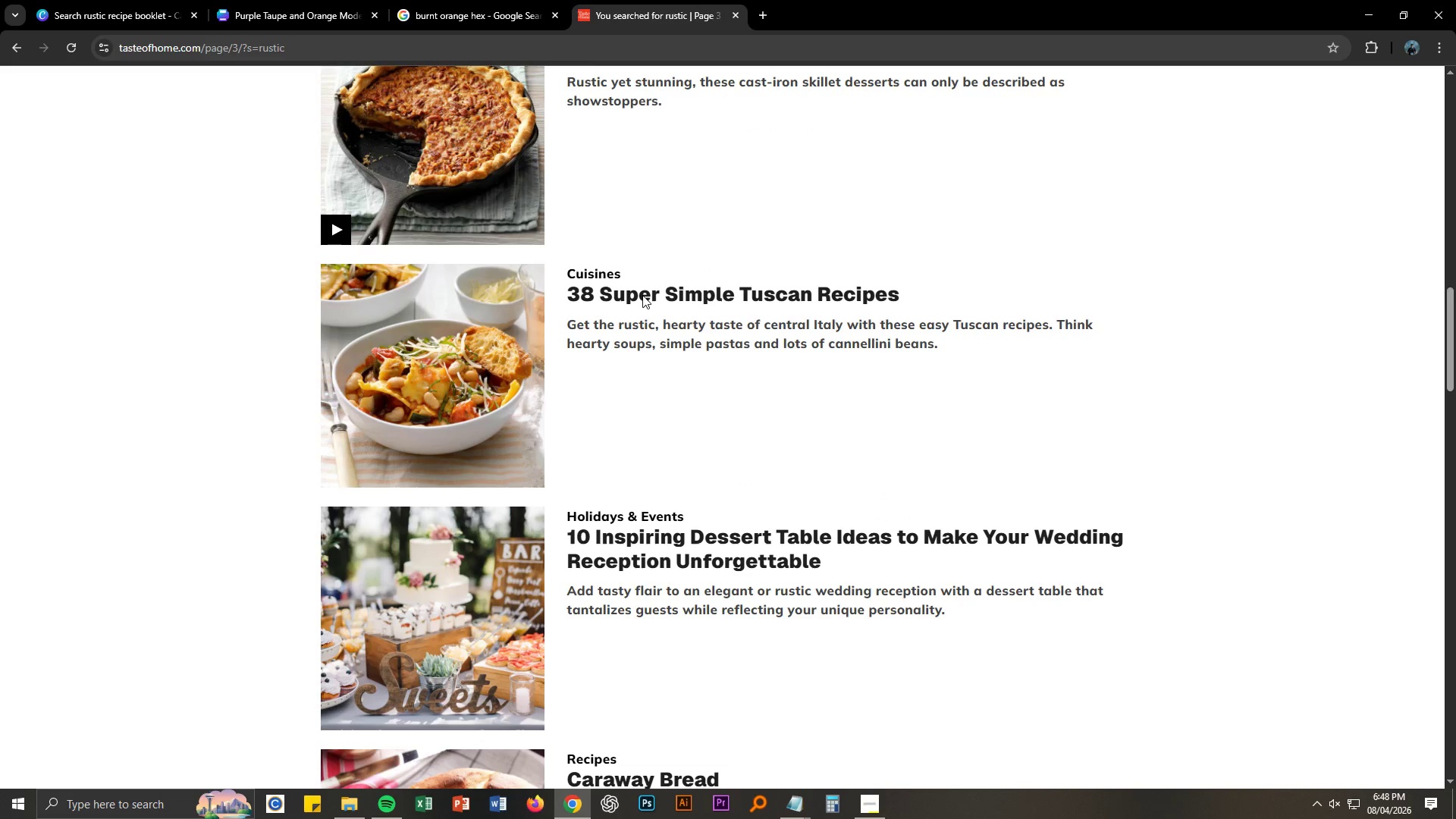 
scroll: coordinate [642, 295], scroll_direction: up, amount: 3.0
 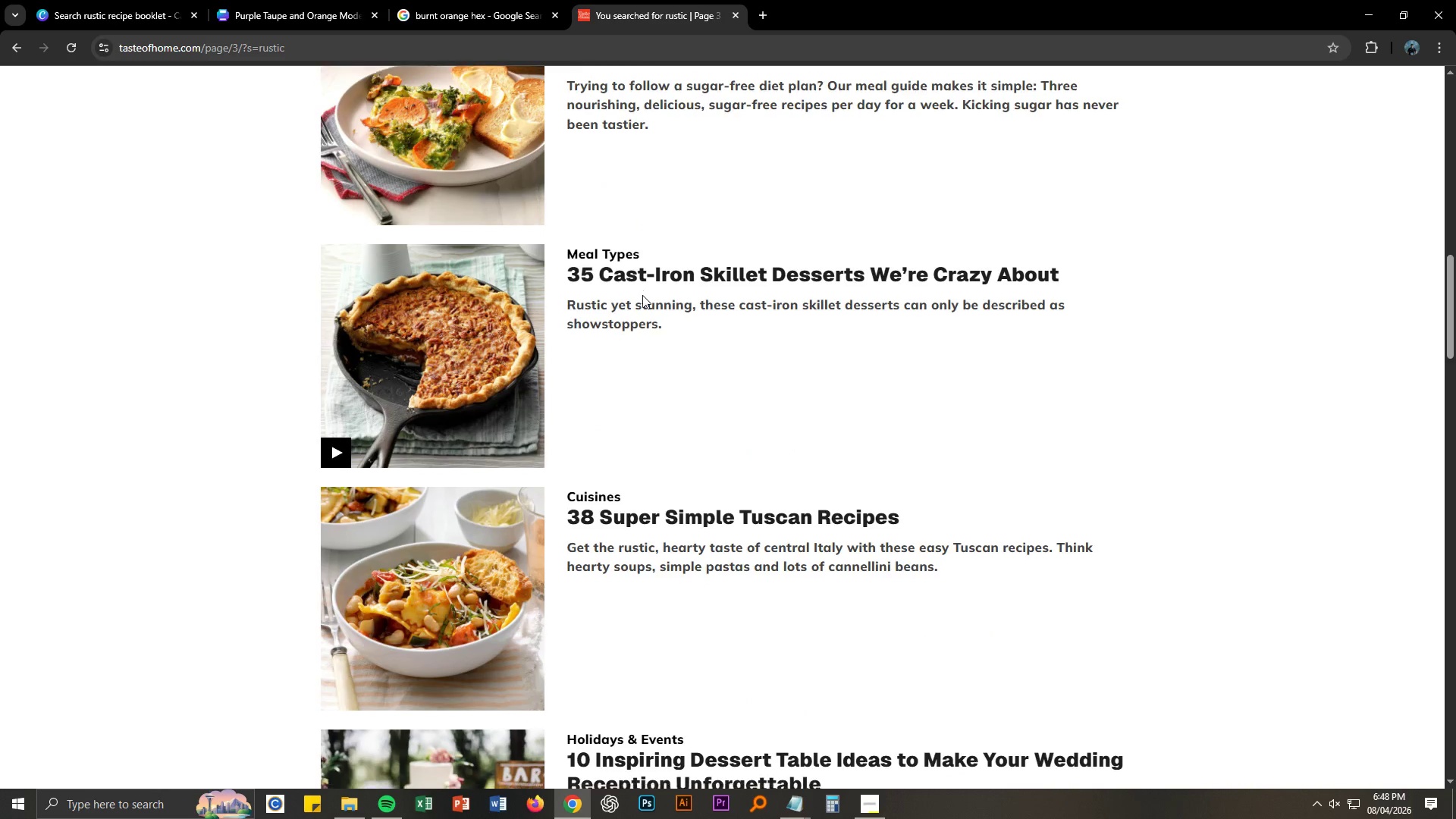 
scroll: coordinate [642, 295], scroll_direction: down, amount: 24.0
 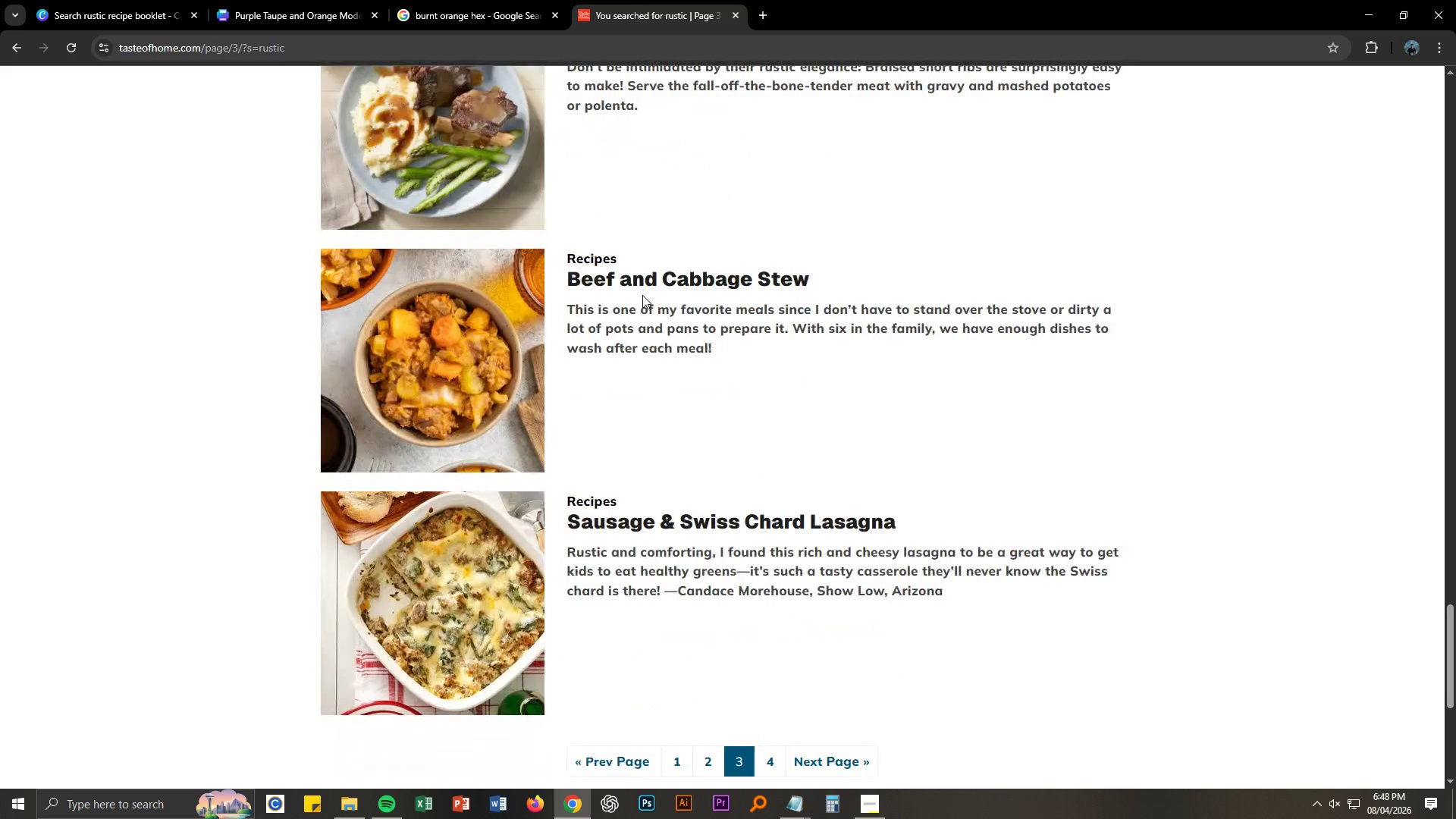 
scroll: coordinate [642, 295], scroll_direction: up, amount: 3.0
 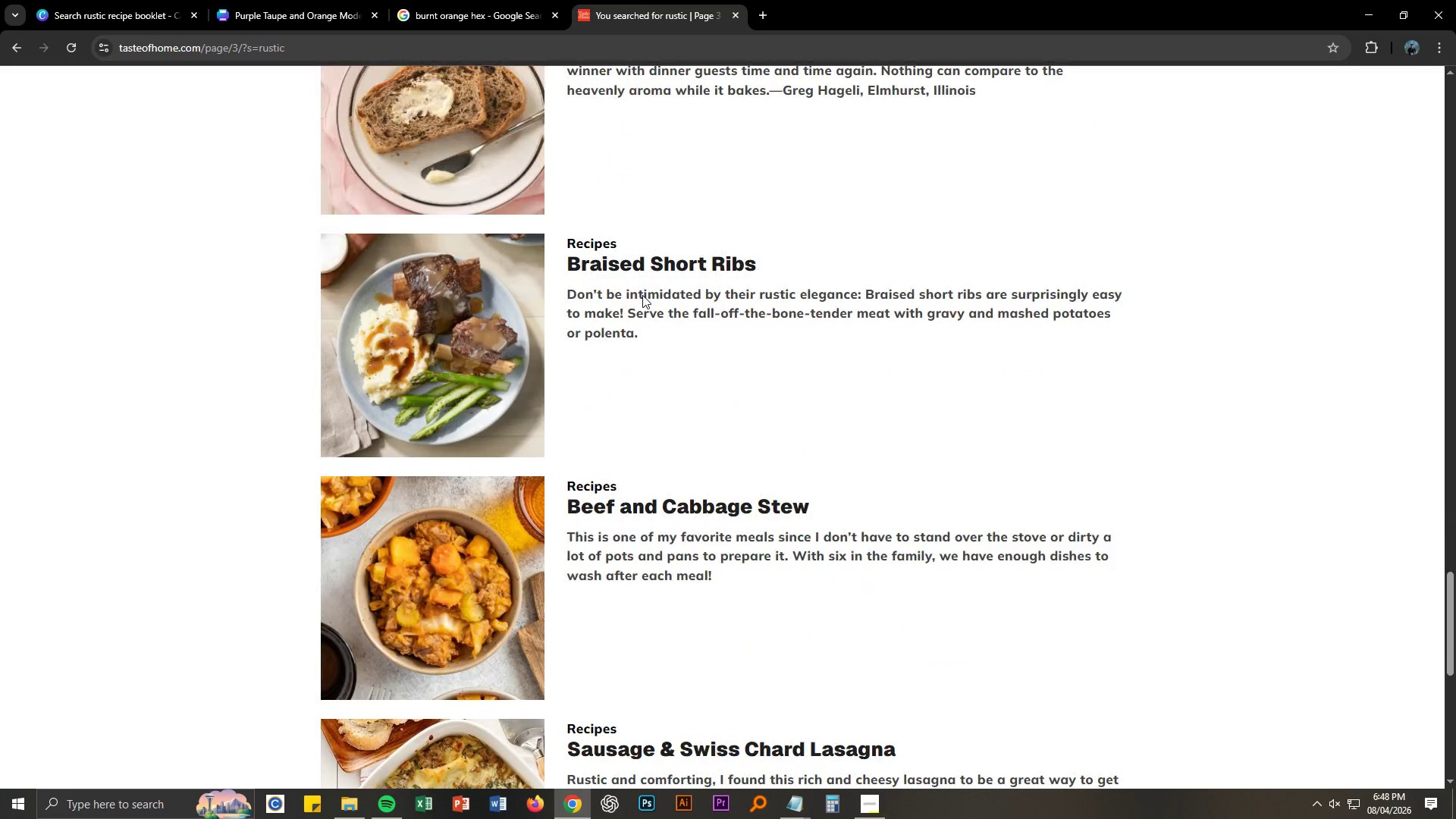 
scroll: coordinate [642, 295], scroll_direction: down, amount: 6.0
 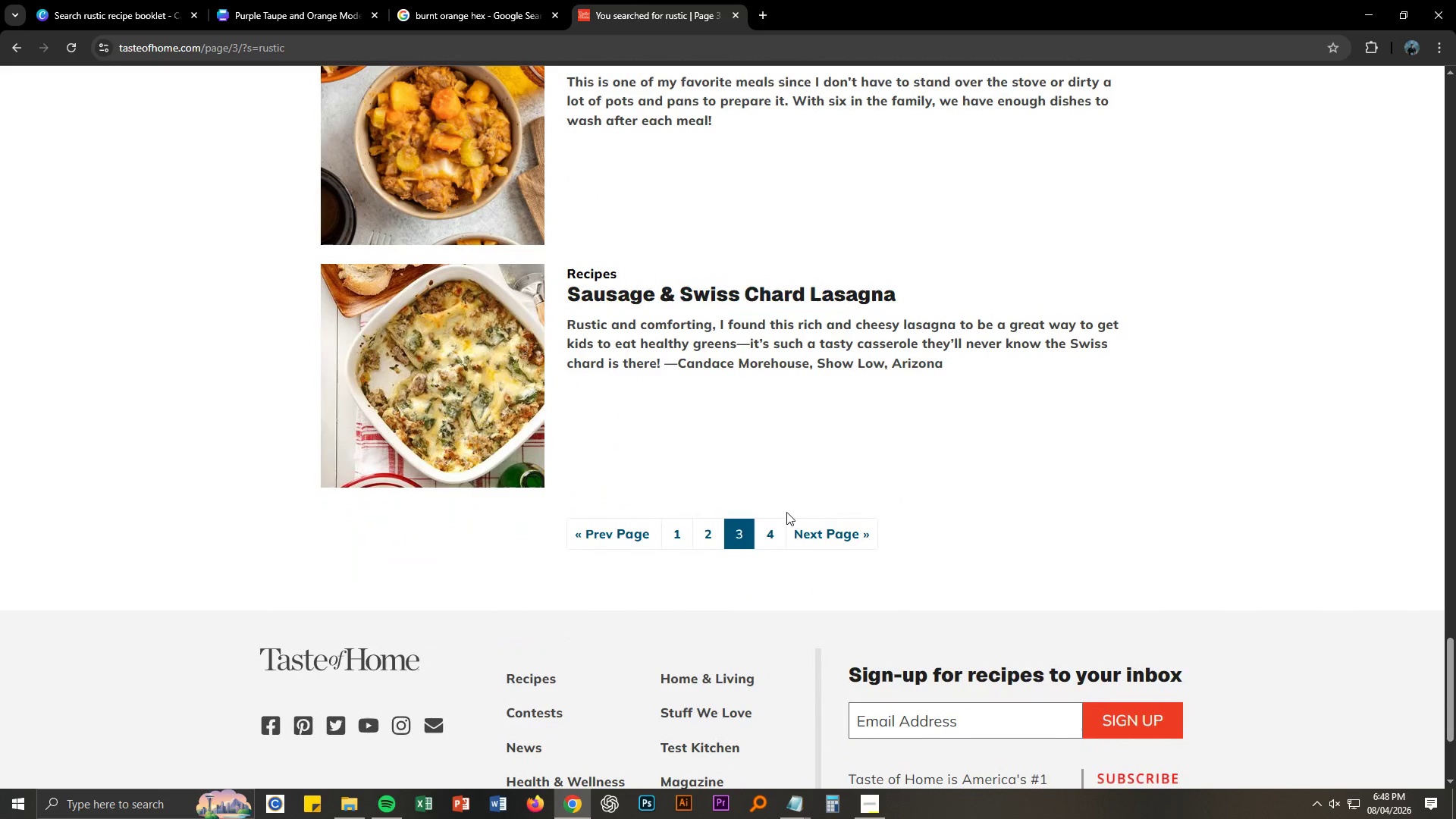 
left_click([774, 541])
 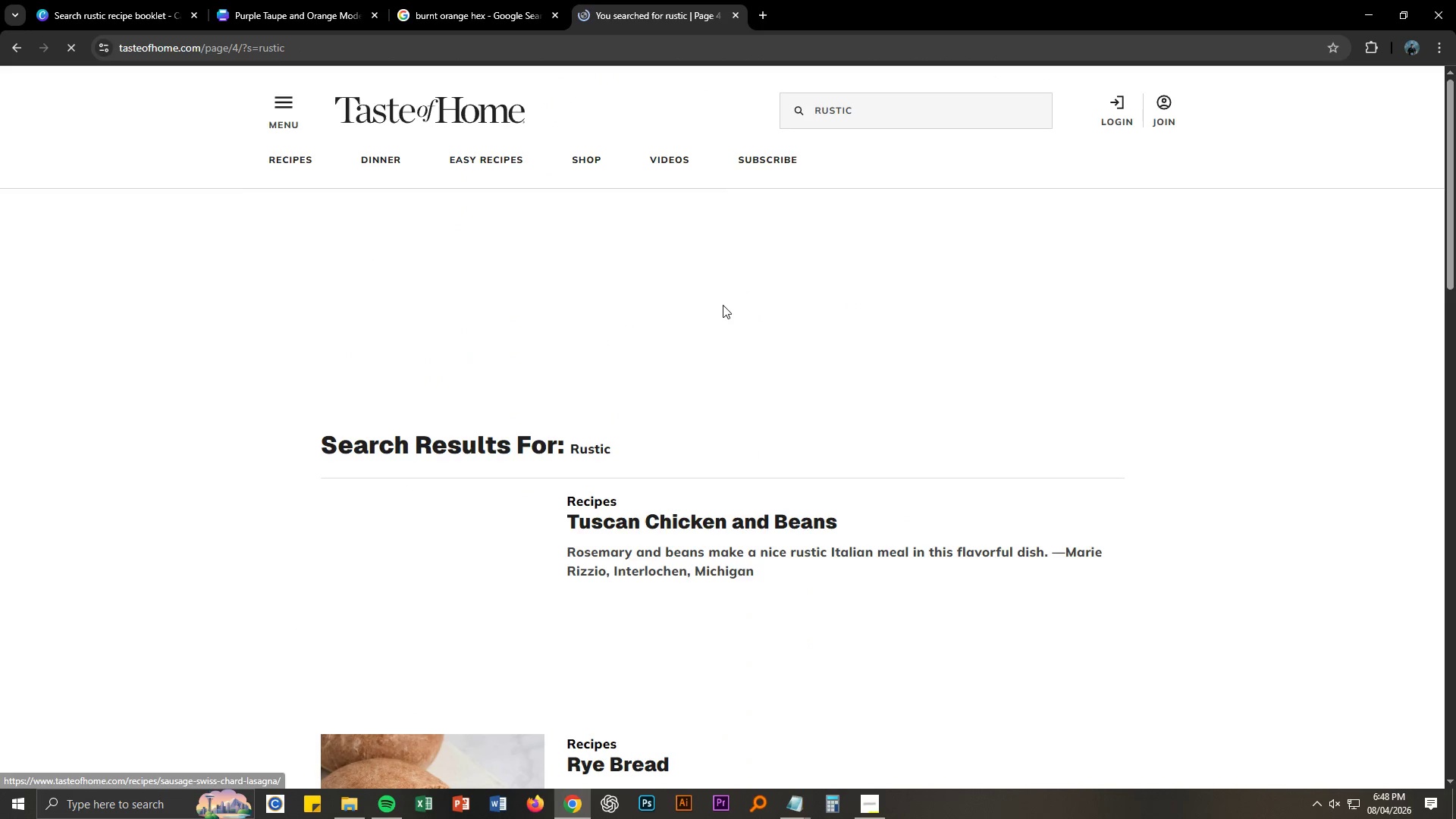 
scroll: coordinate [723, 305], scroll_direction: down, amount: 9.0
 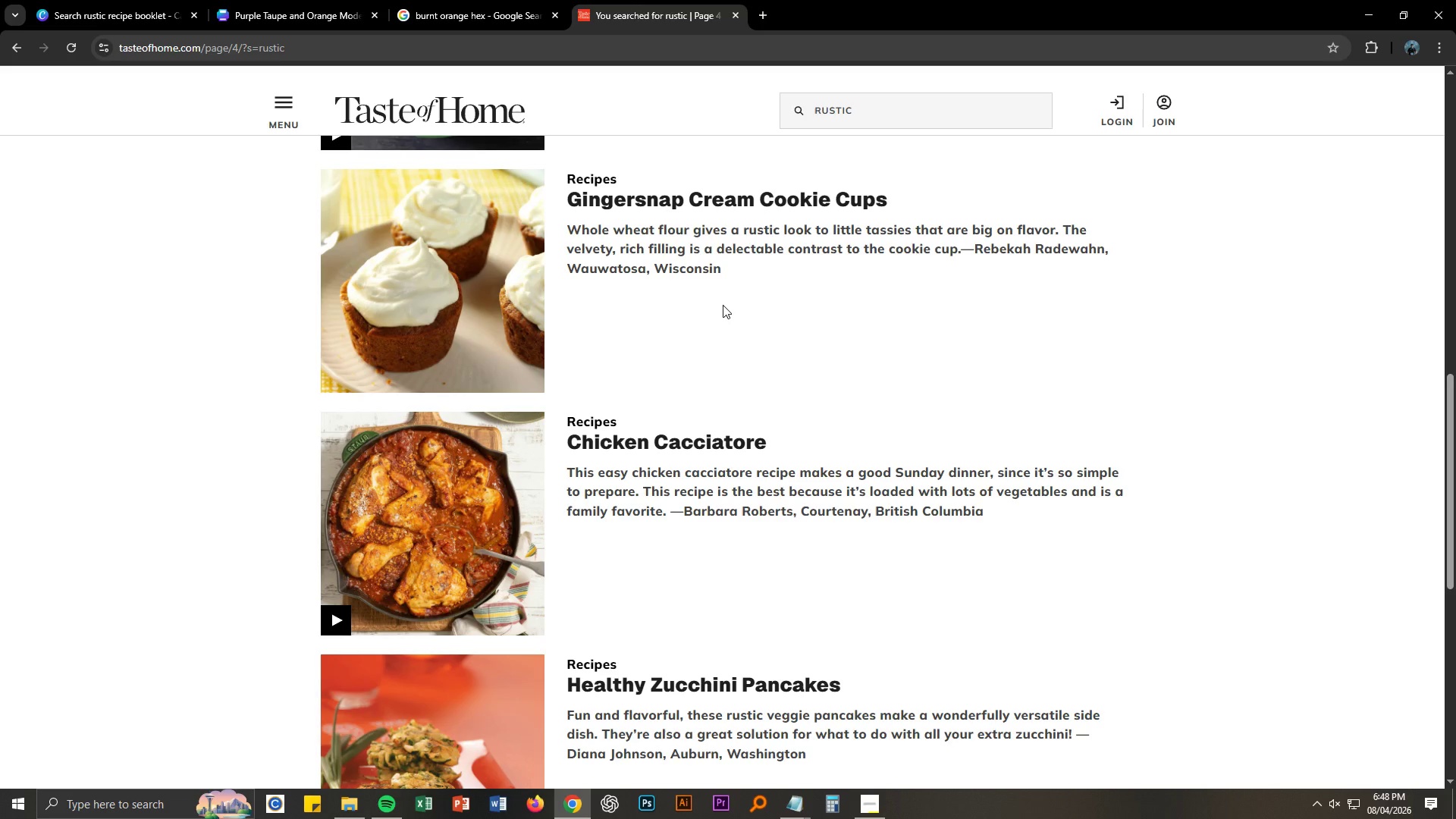 
wait(6.59)
 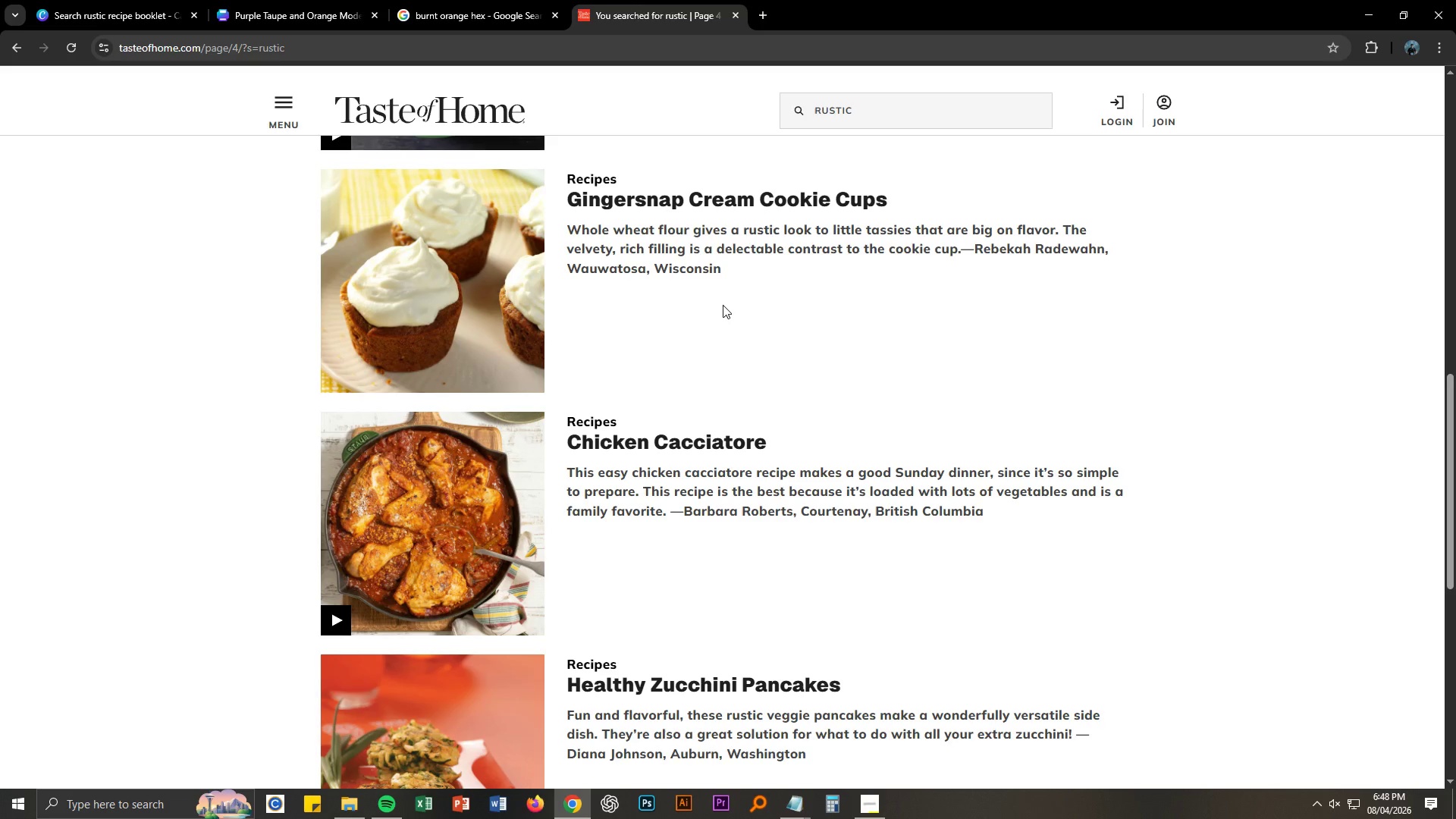 
scroll: coordinate [723, 305], scroll_direction: down, amount: 8.0
 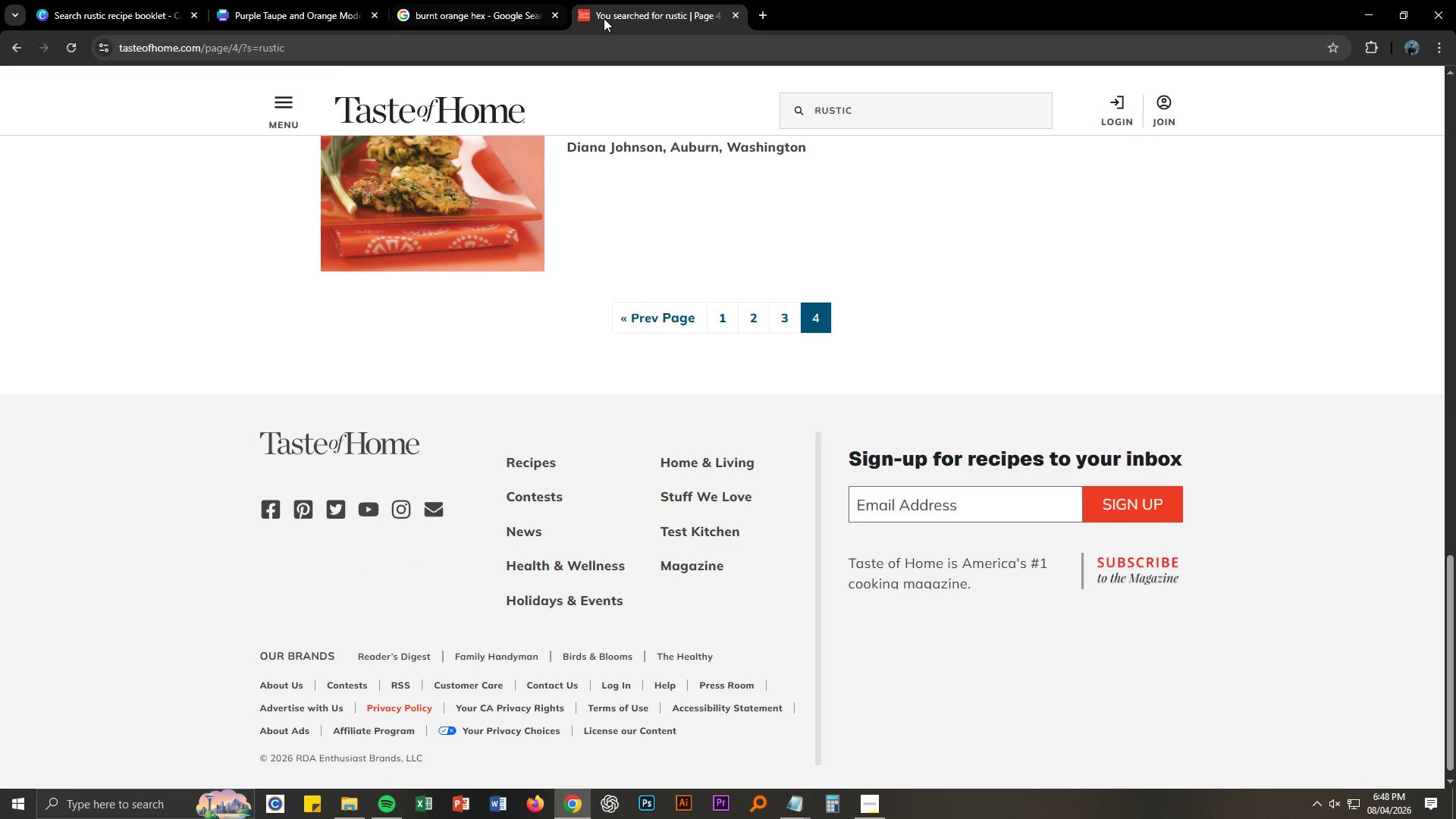 
left_click([440, 46])
 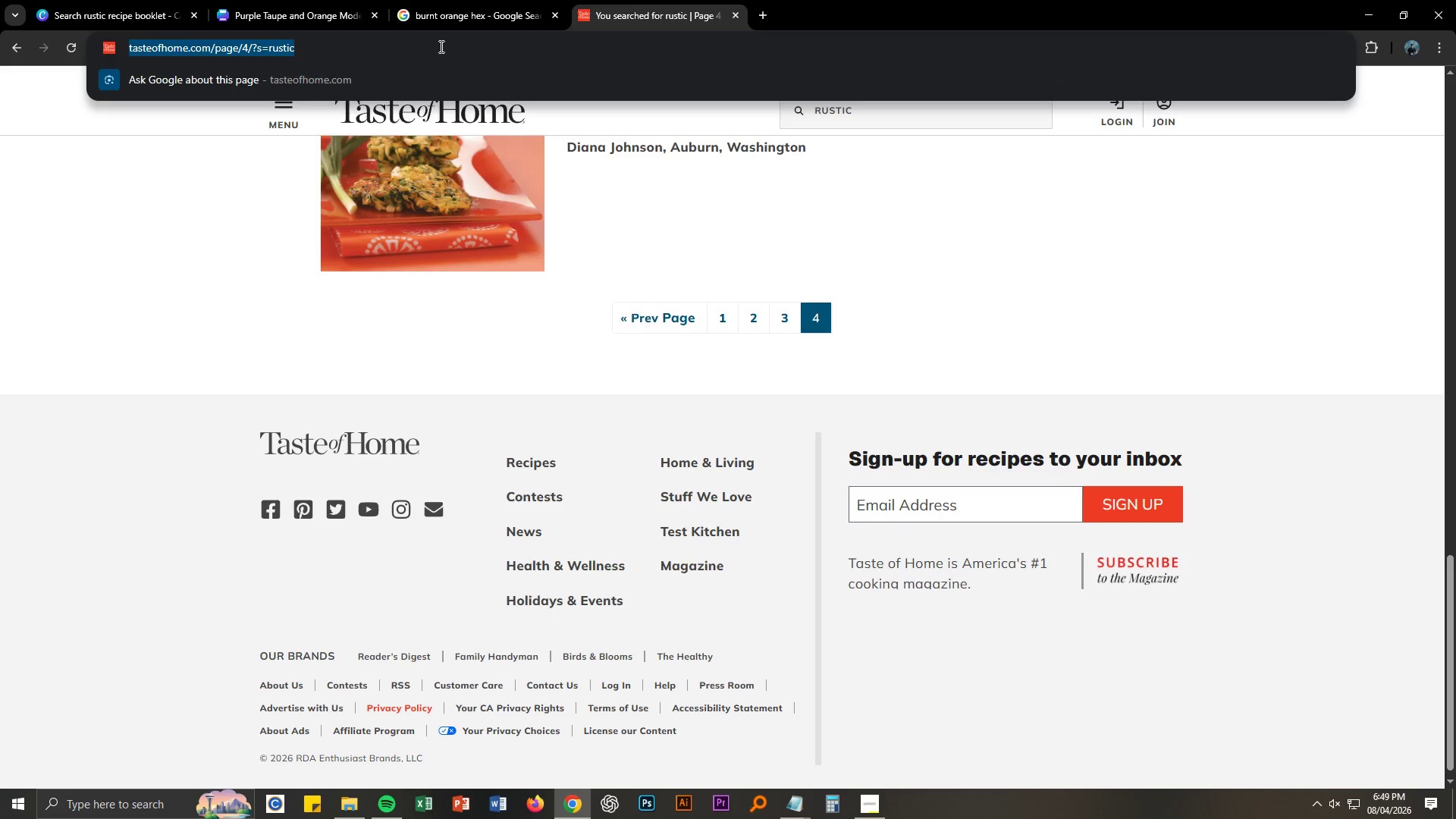 
type(Rustic Recipes Li)
key(Backspace)
key(Backspace)
type(List)
 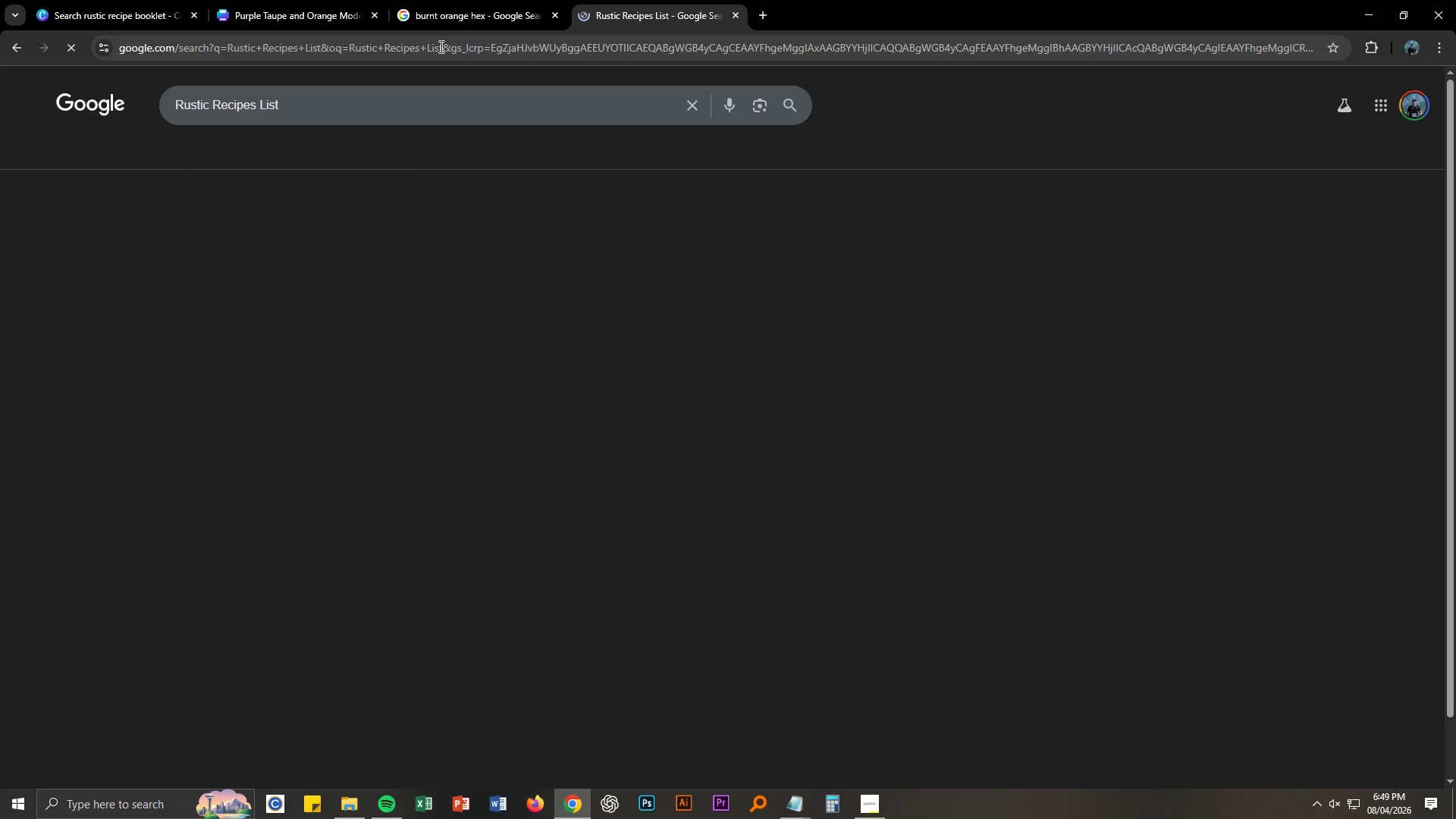 
 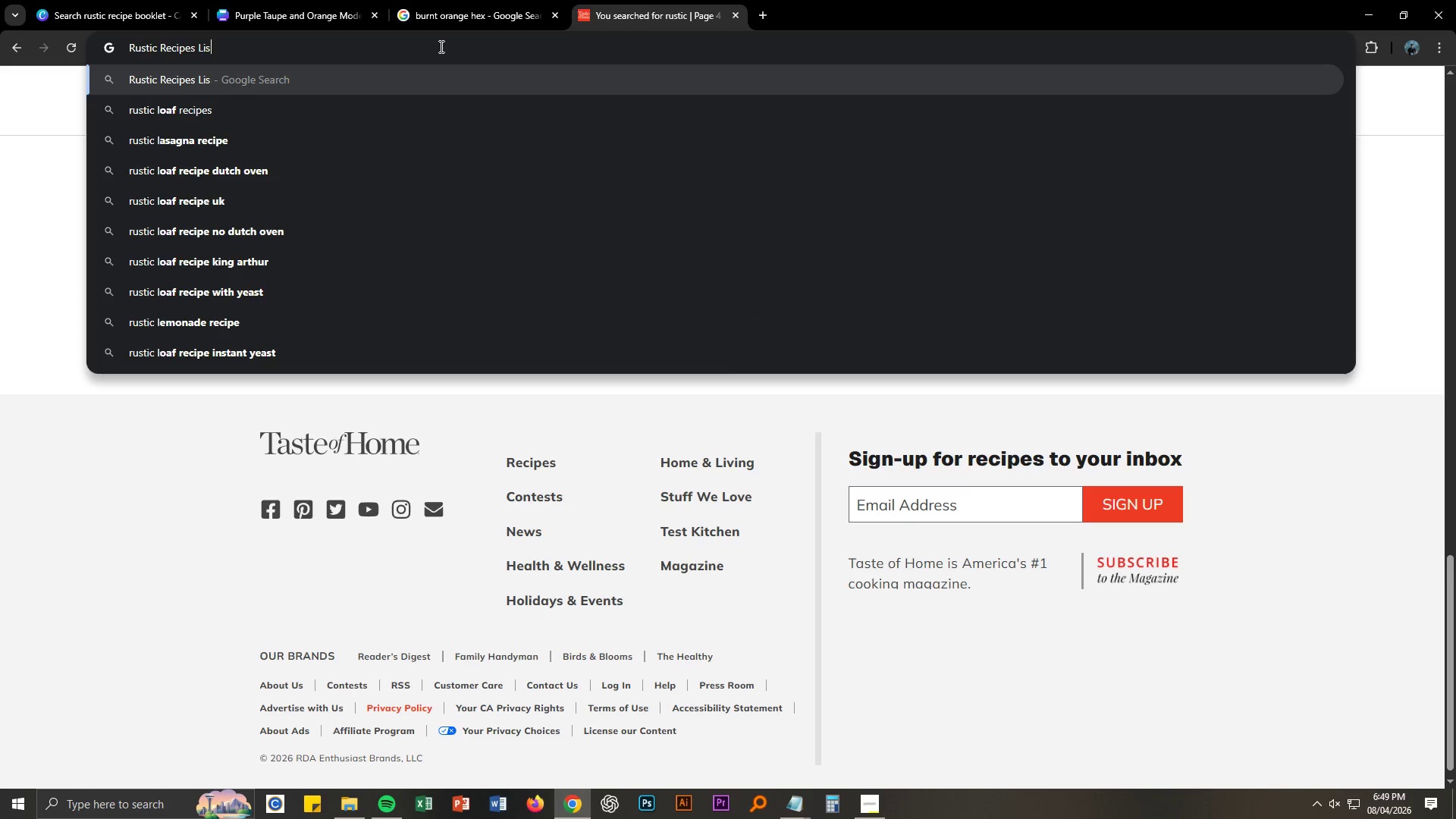 
key(Enter)
 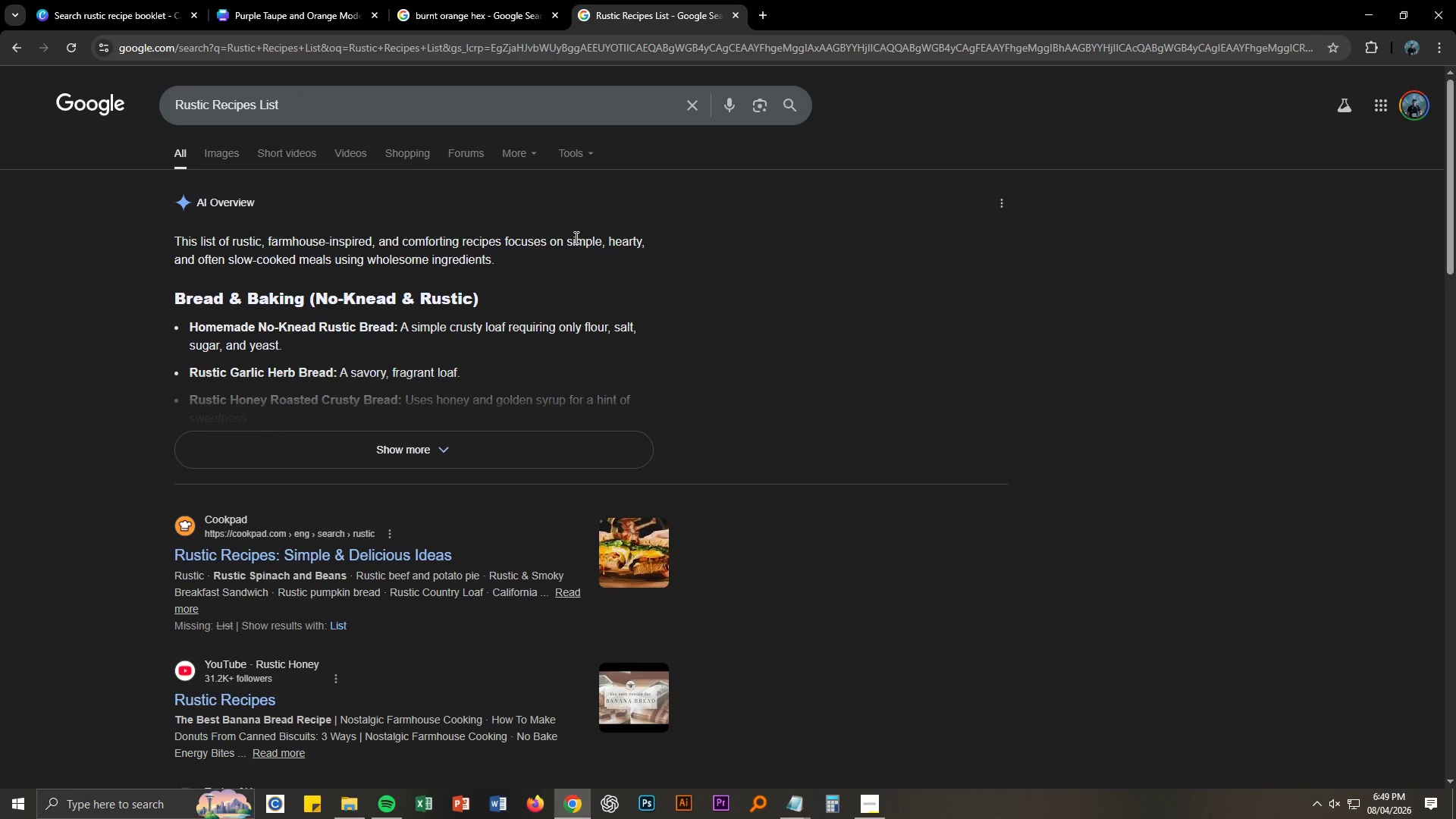 
scroll: coordinate [540, 422], scroll_direction: down, amount: 3.0
 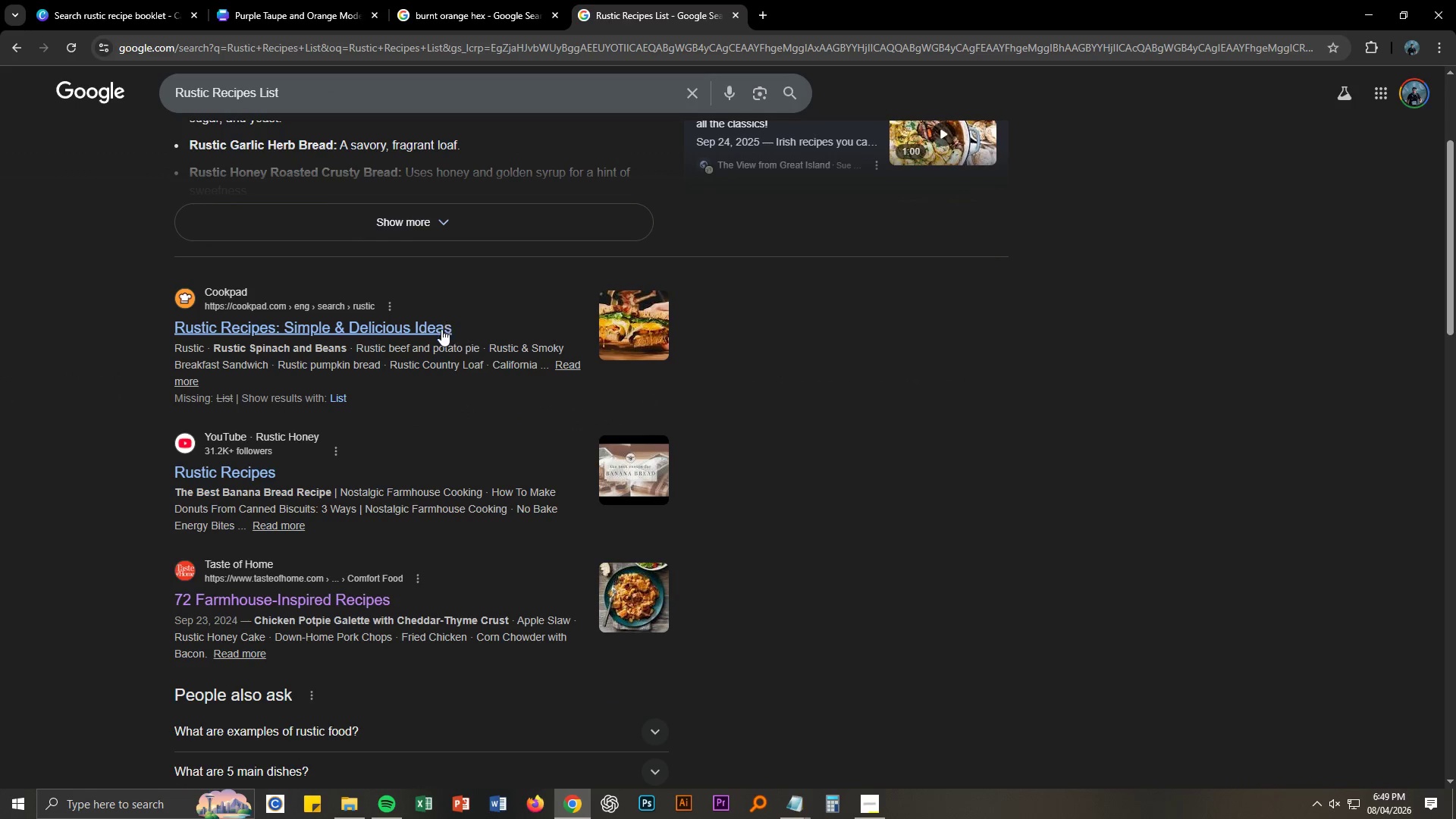 
middle_click([441, 329])
 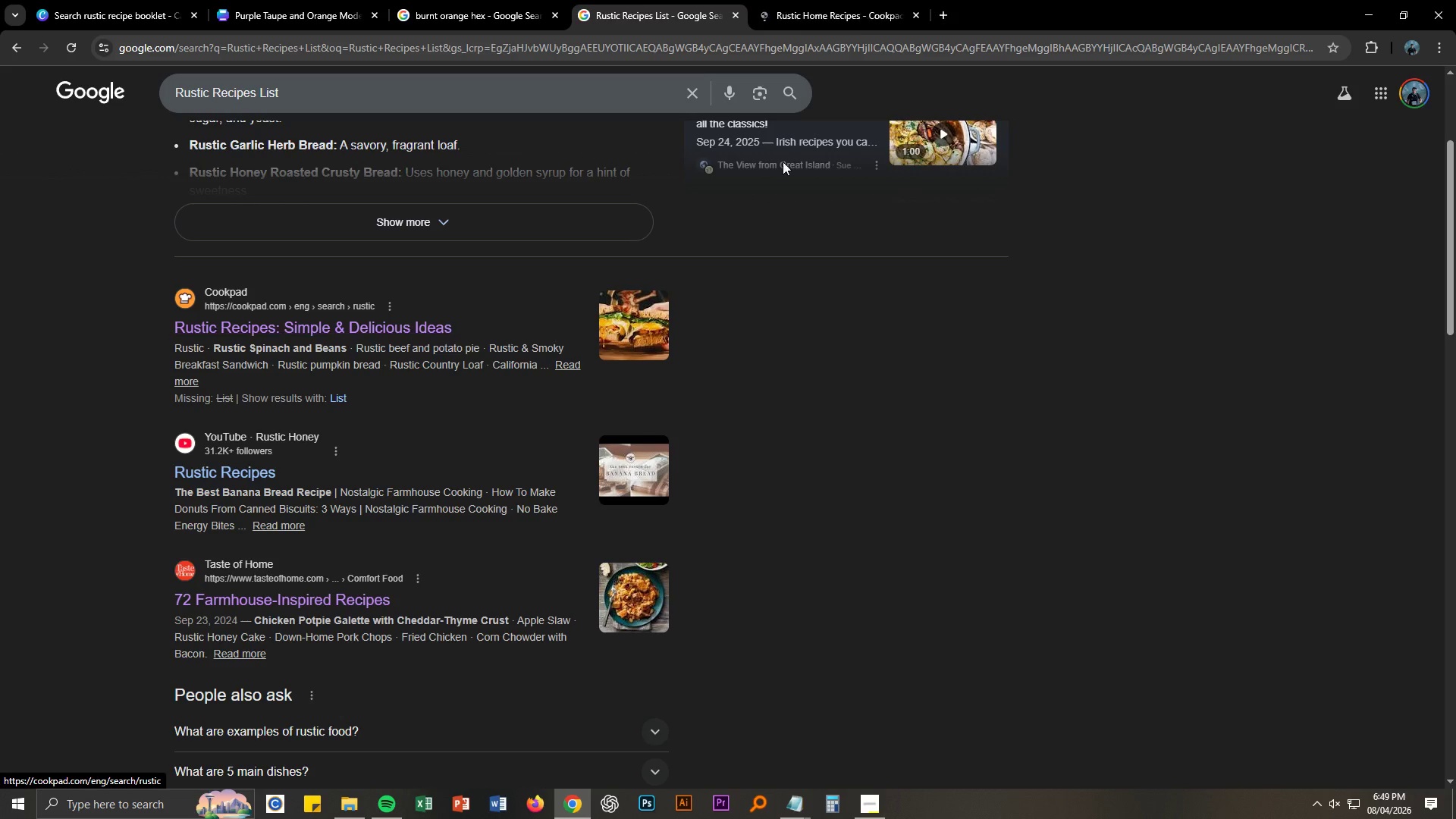 
left_click([808, 11])
 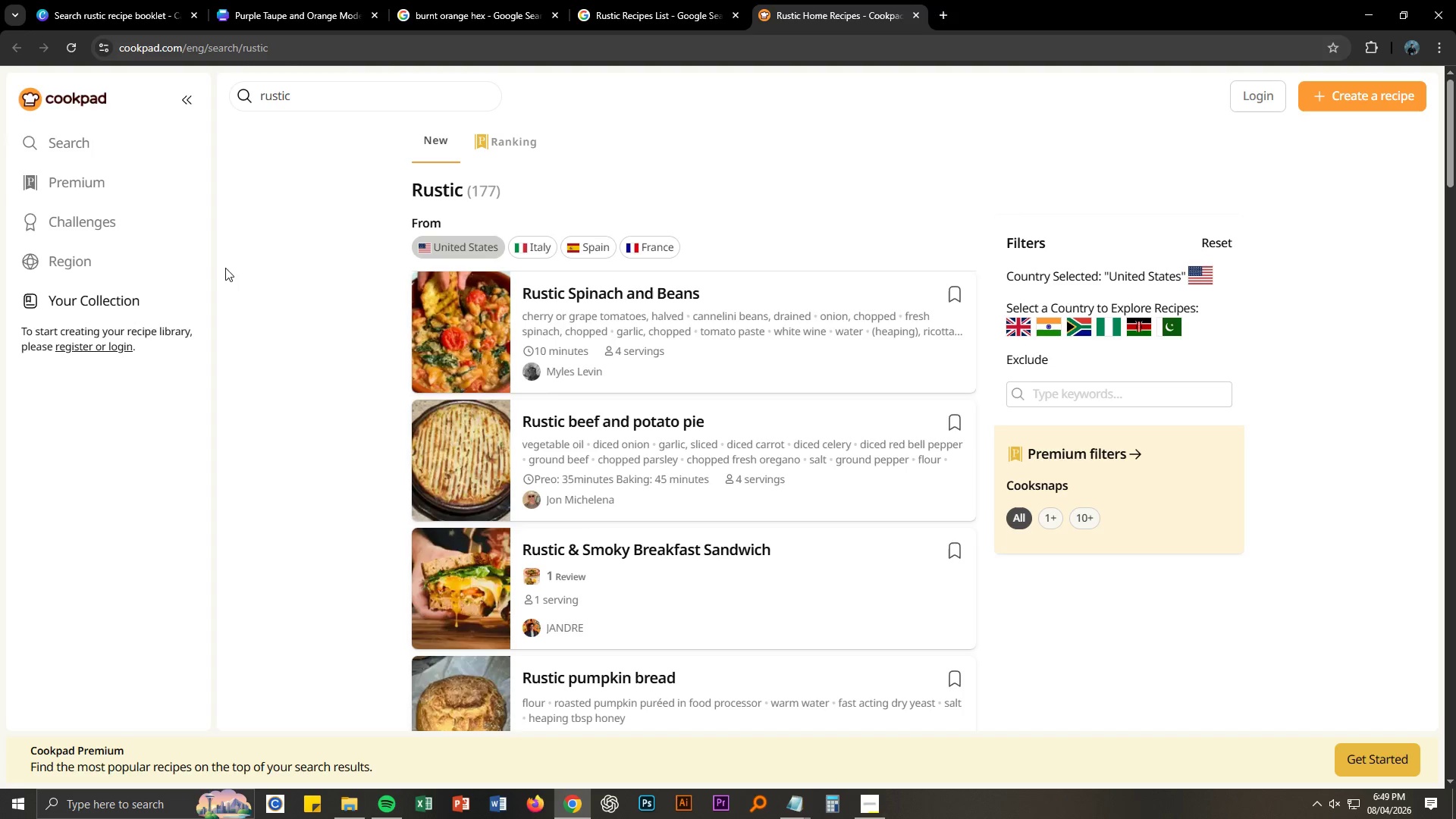 
scroll: coordinate [347, 410], scroll_direction: down, amount: 38.0
 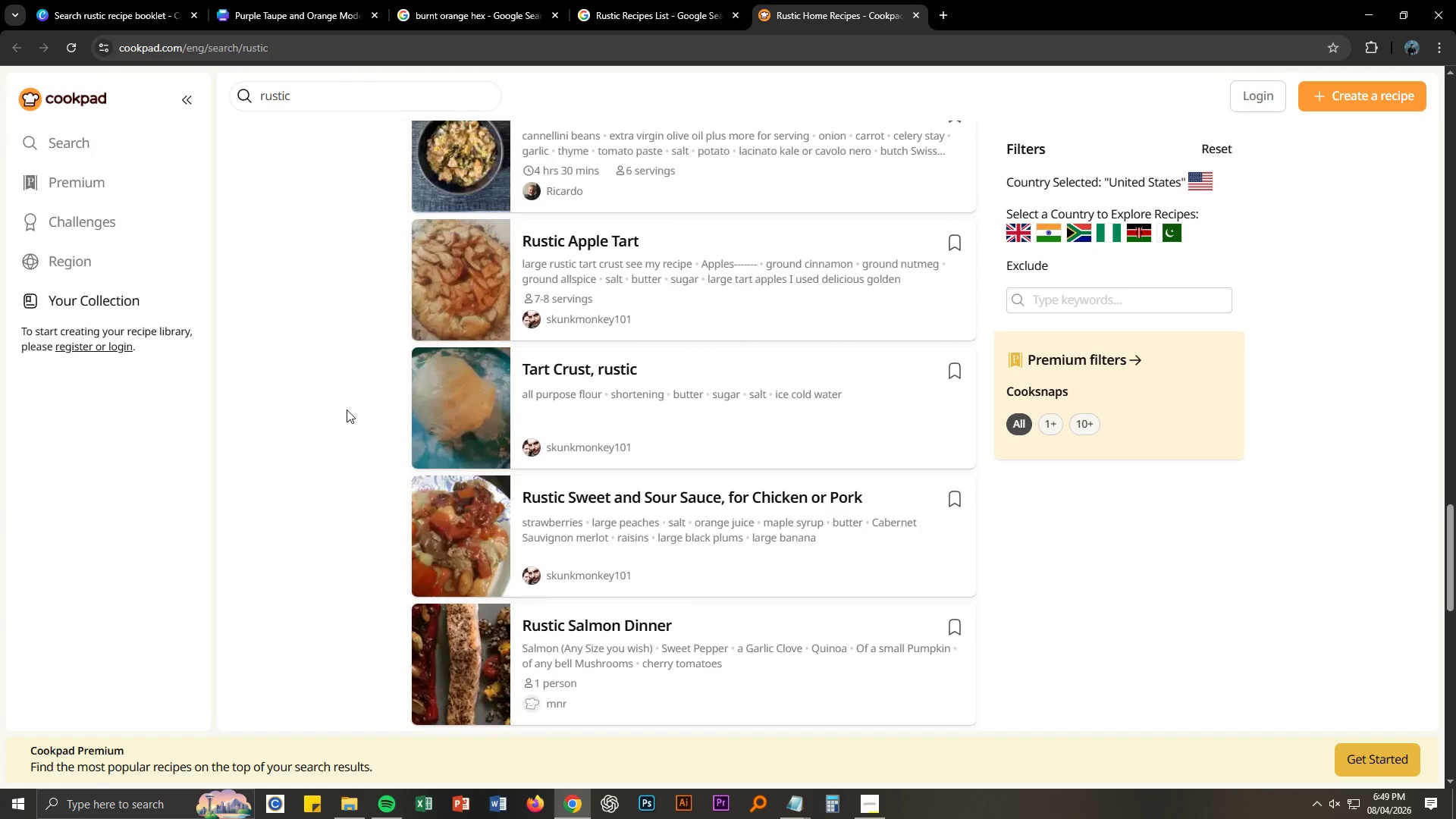 
scroll: coordinate [347, 410], scroll_direction: down, amount: 8.0
 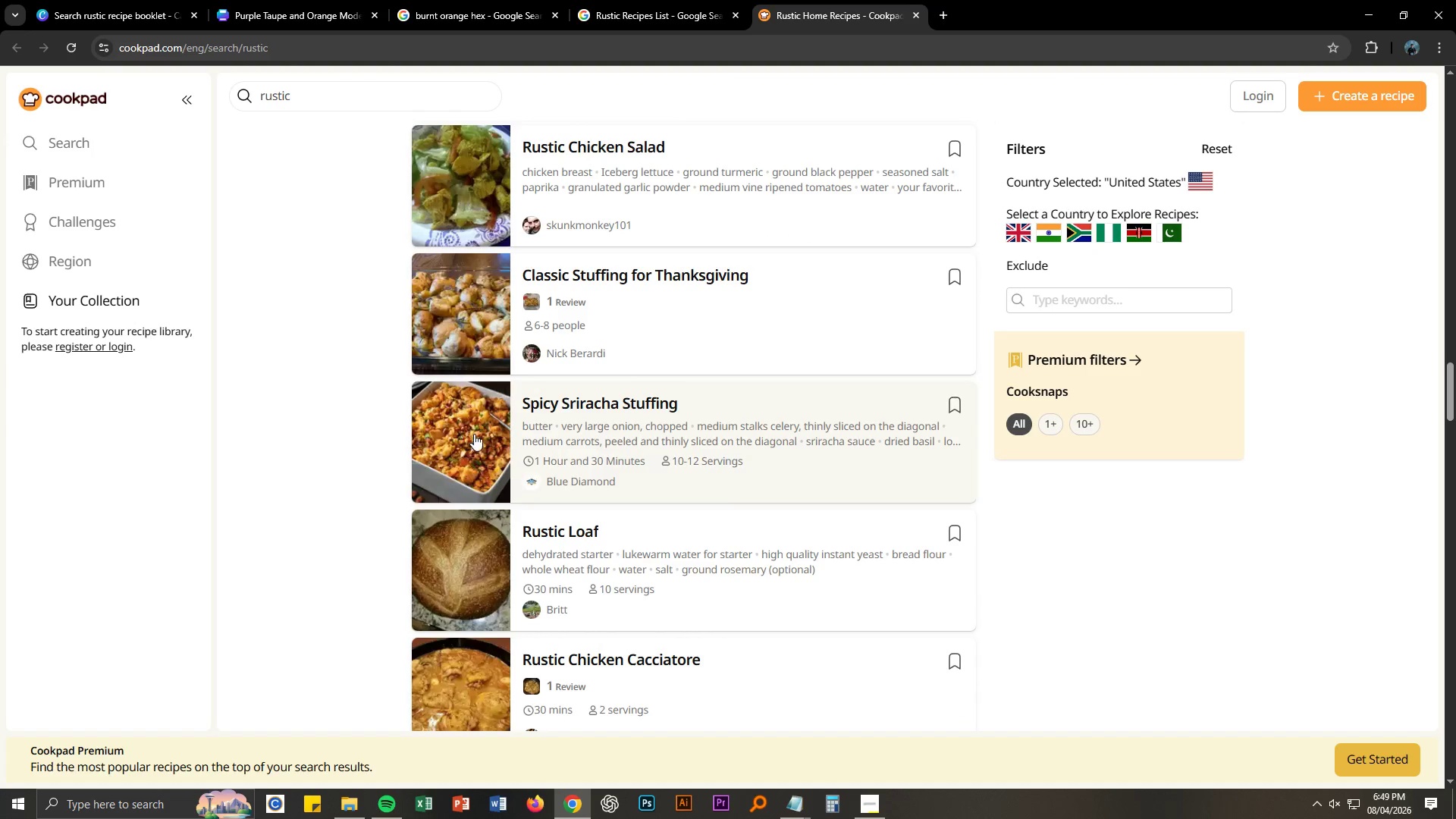 
left_click([481, 434])
 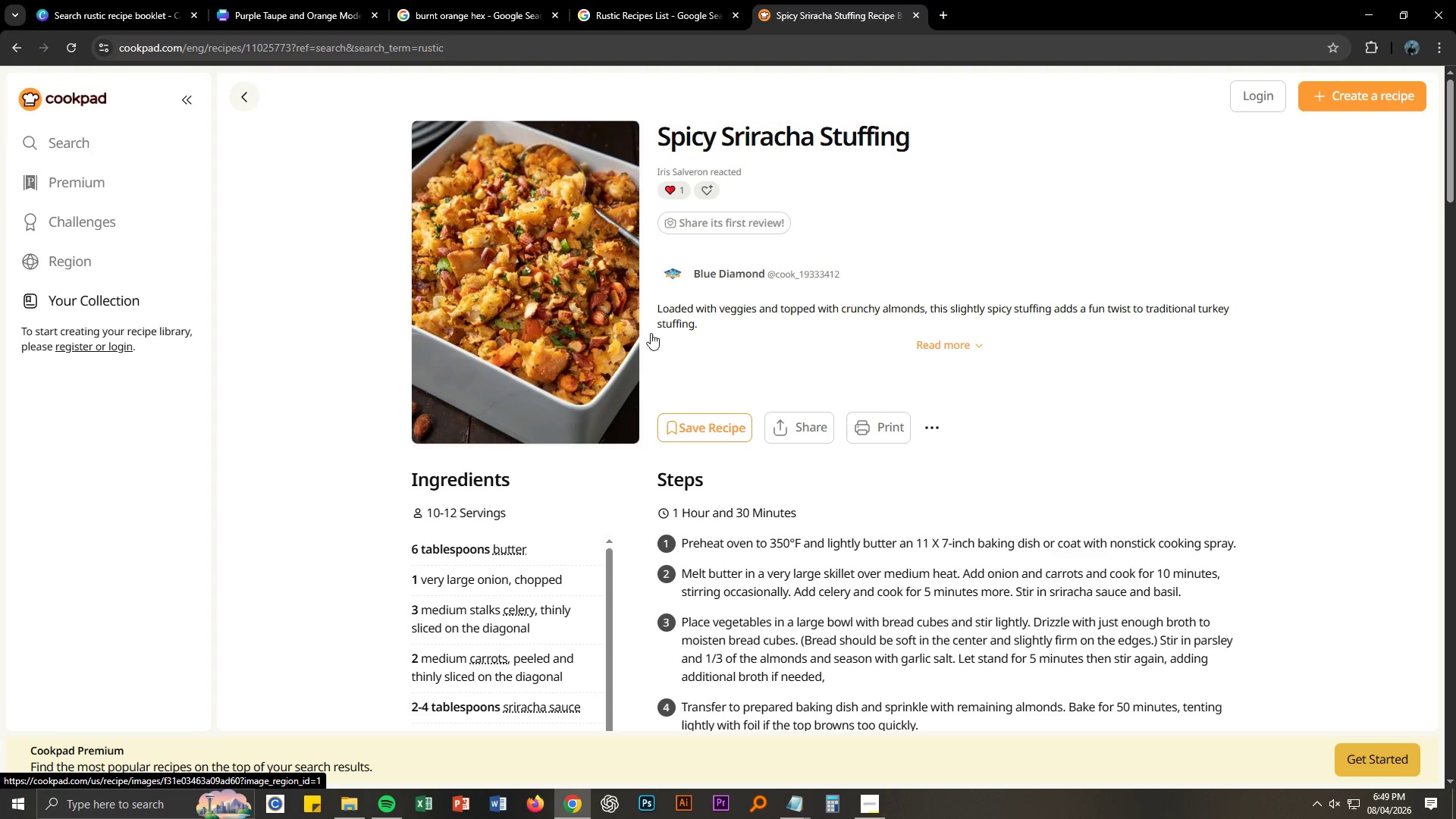 
left_click([167, 0])
 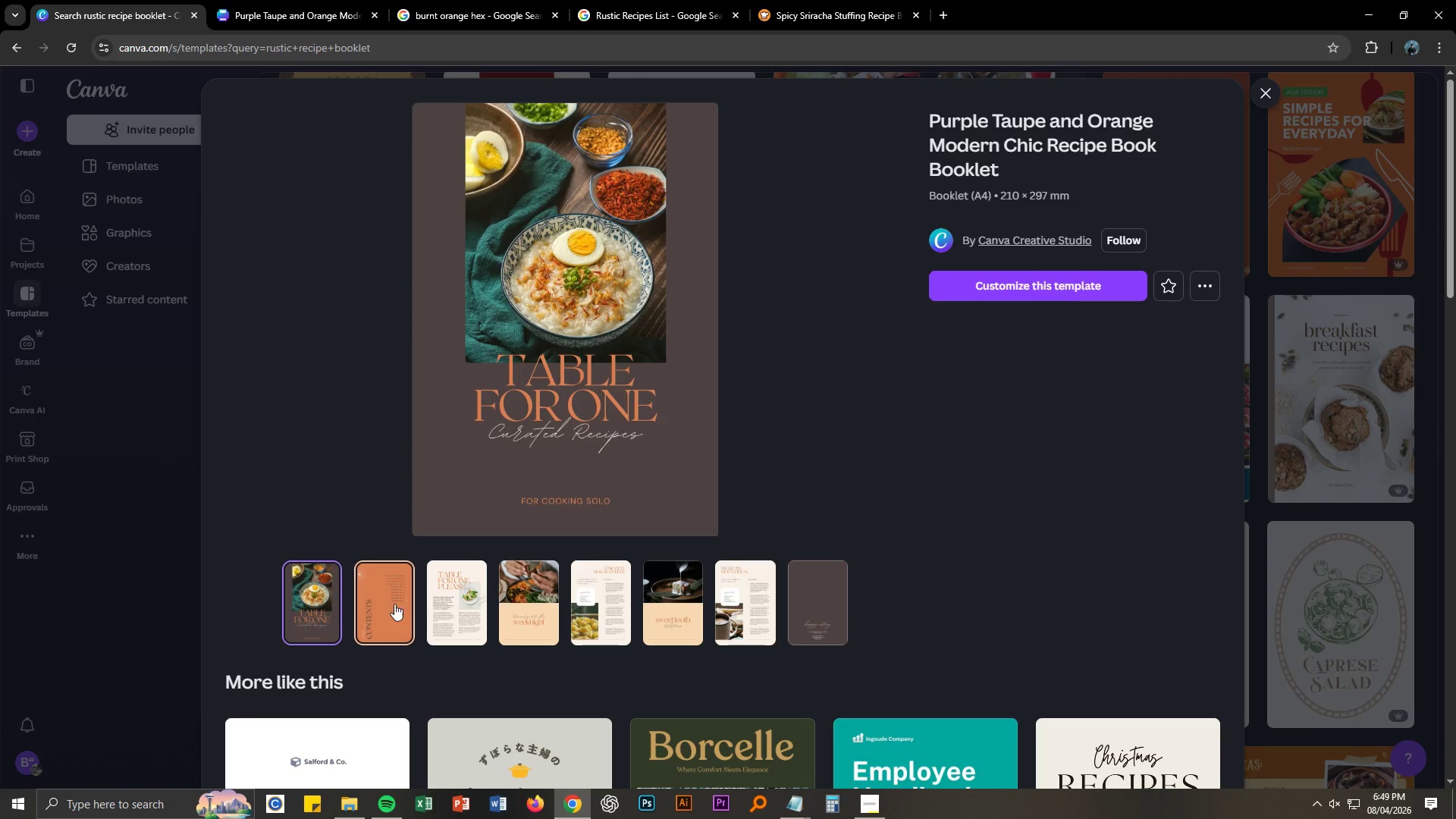 
wait(9.59)
 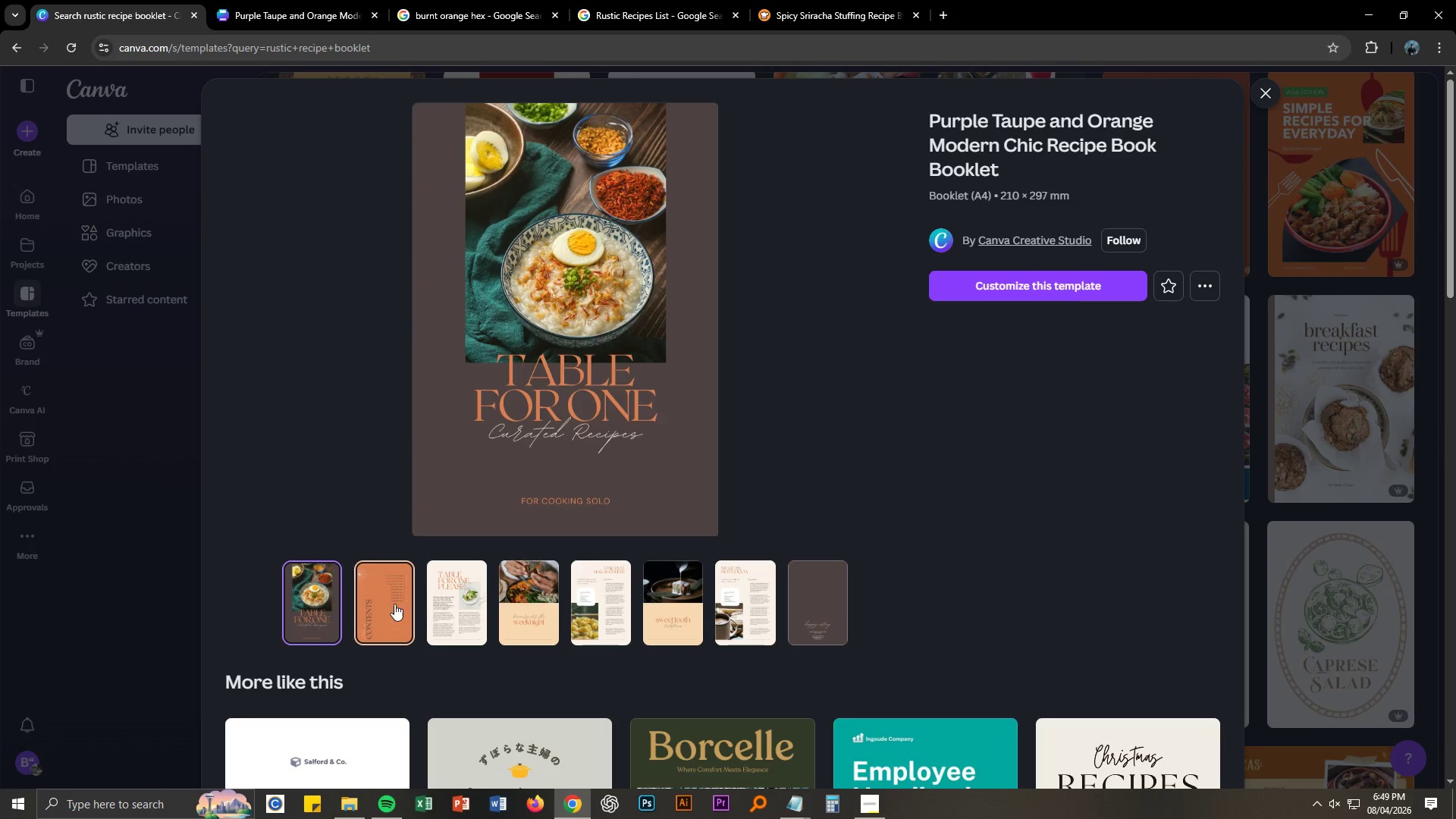 
left_click([605, 619])
 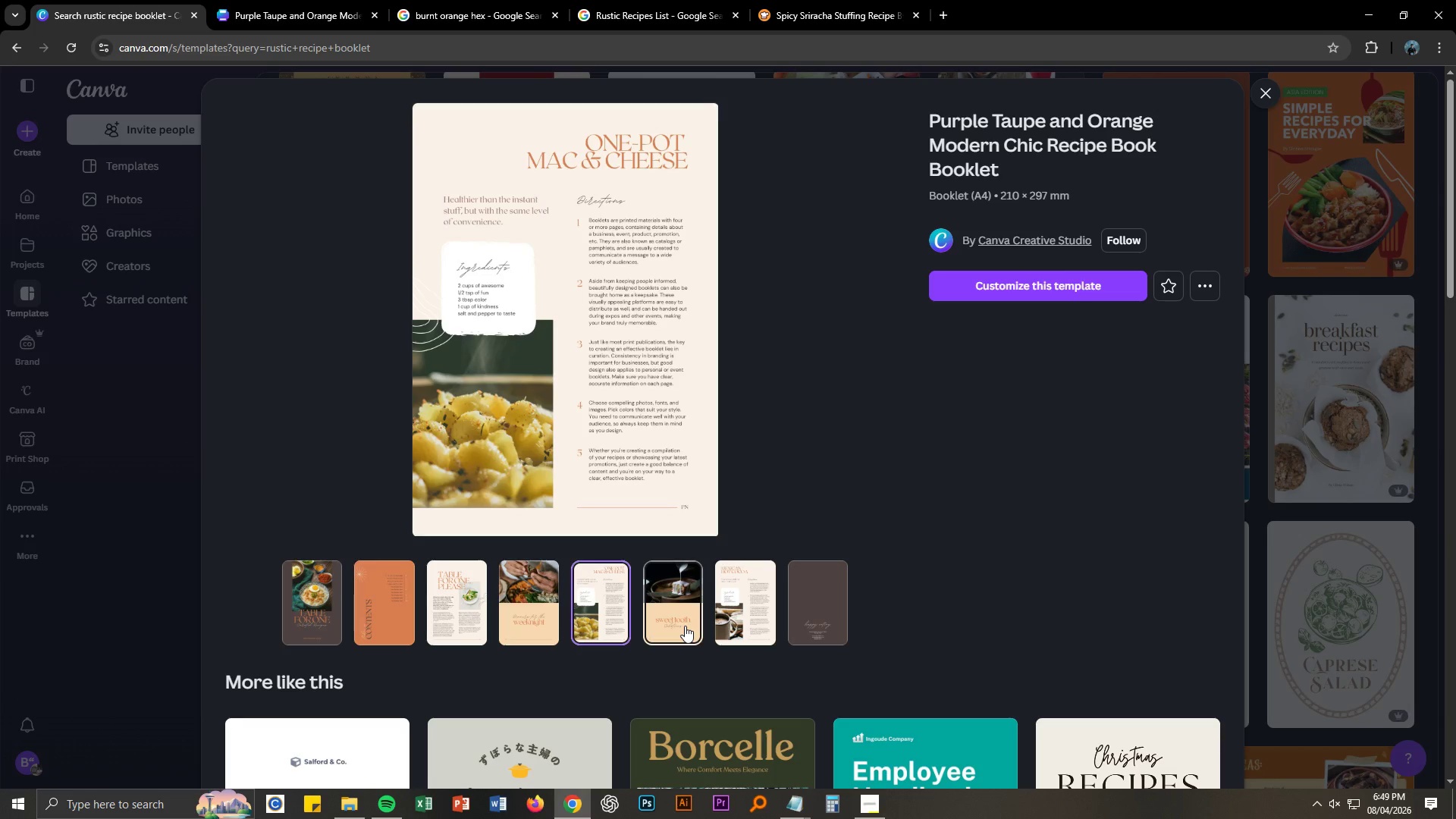 
left_click([685, 626])
 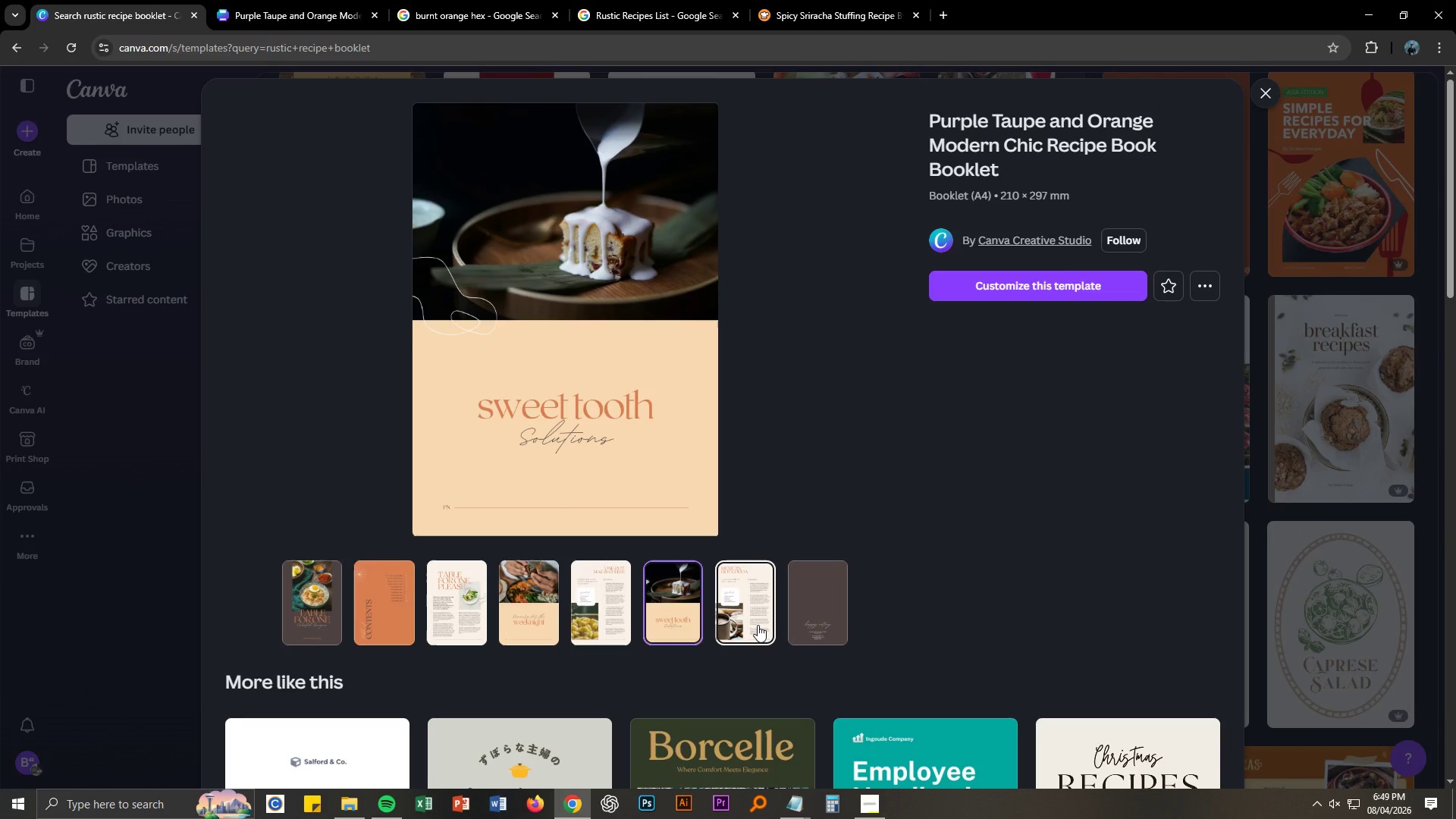 
left_click([758, 625])
 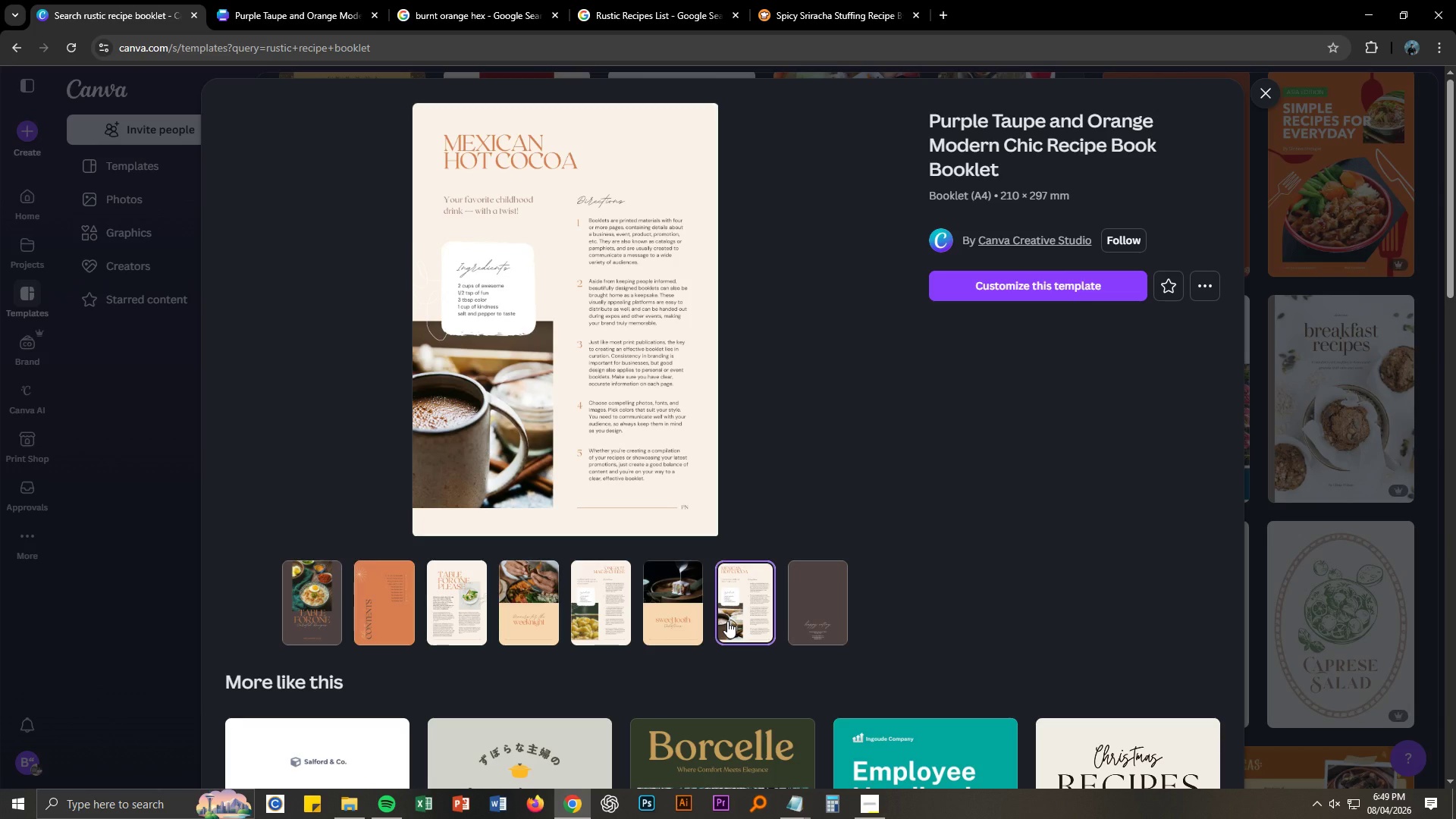 
wait(5.33)
 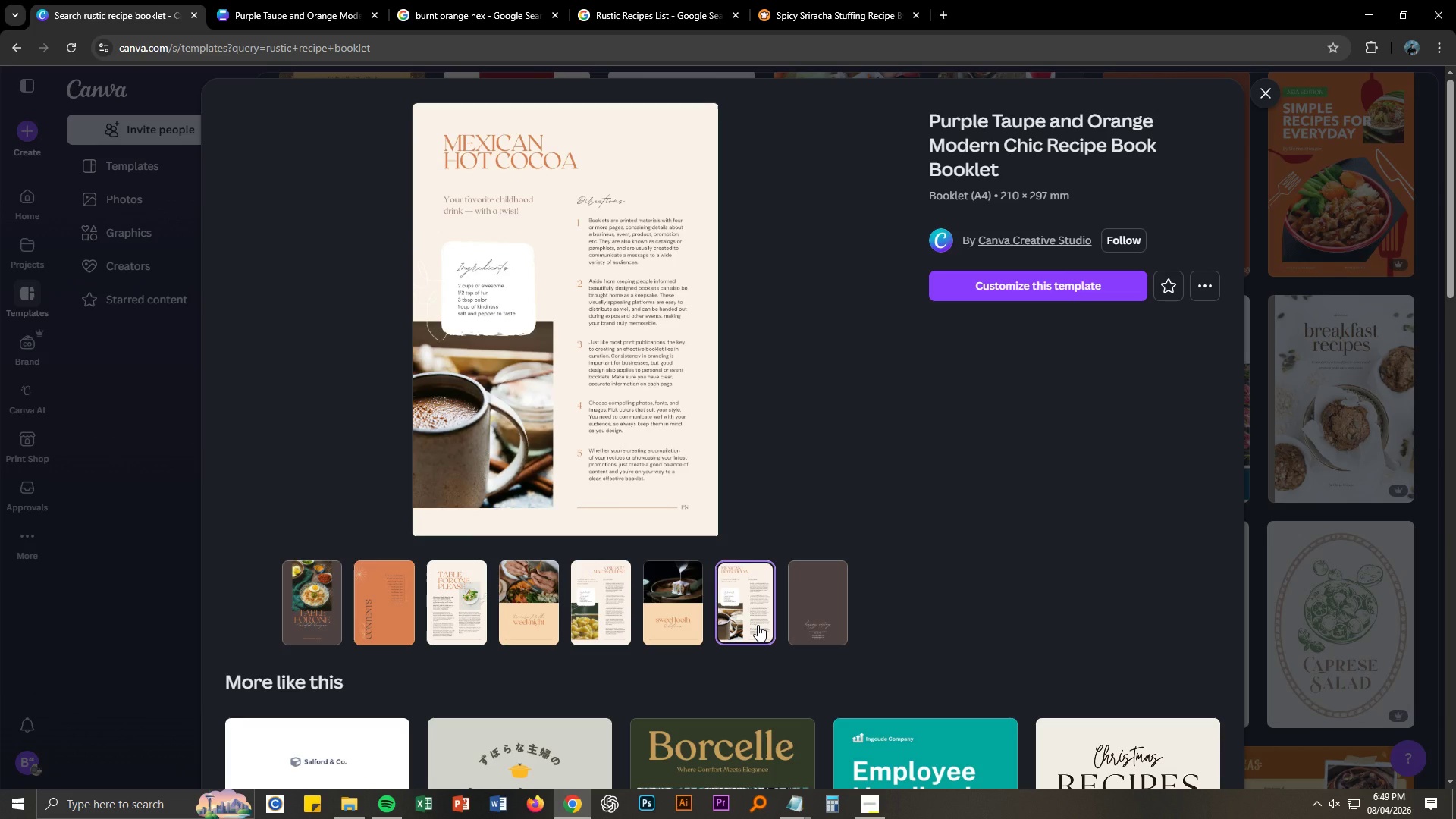 
left_click([682, 615])
 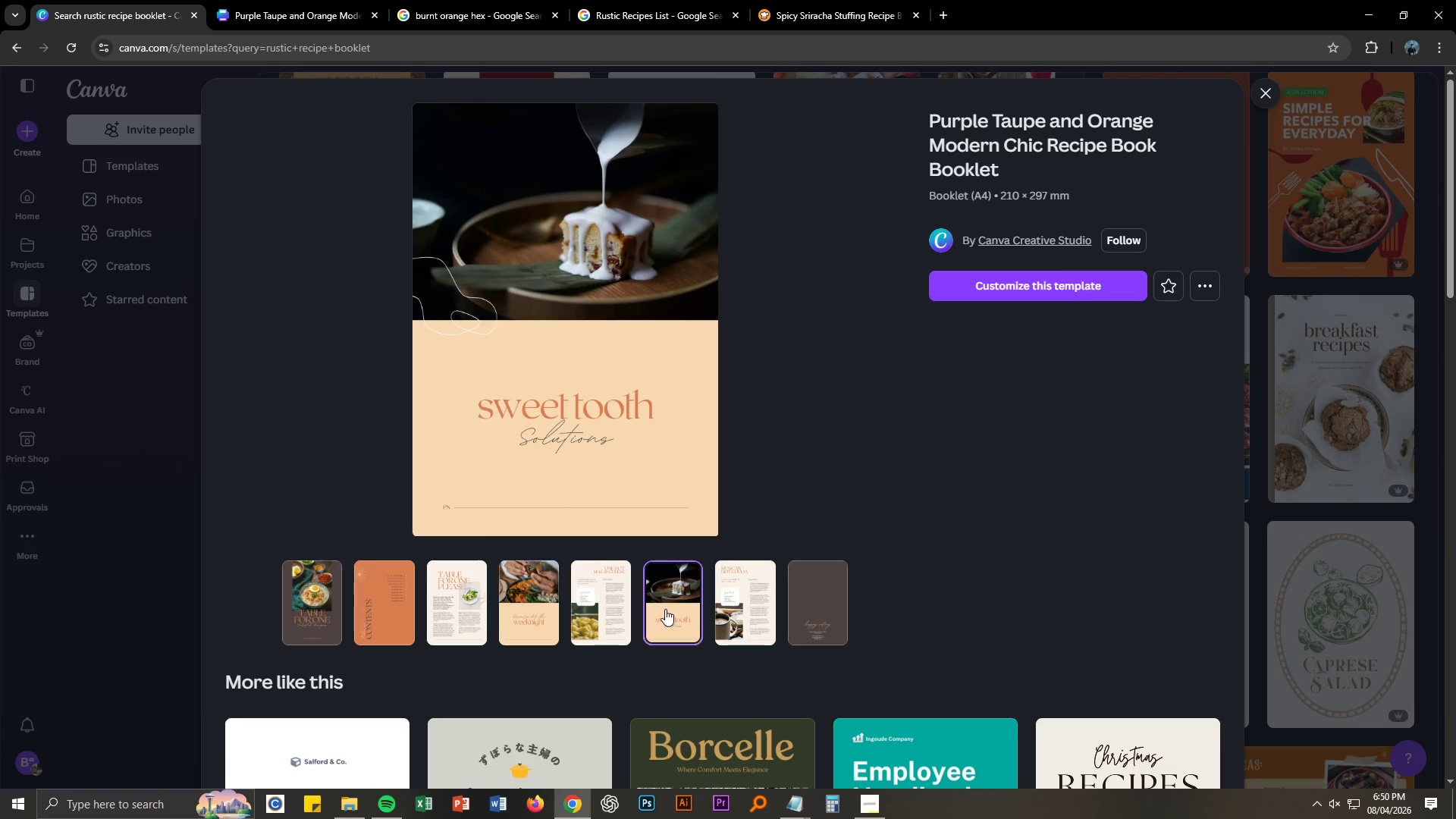 
wait(5.22)
 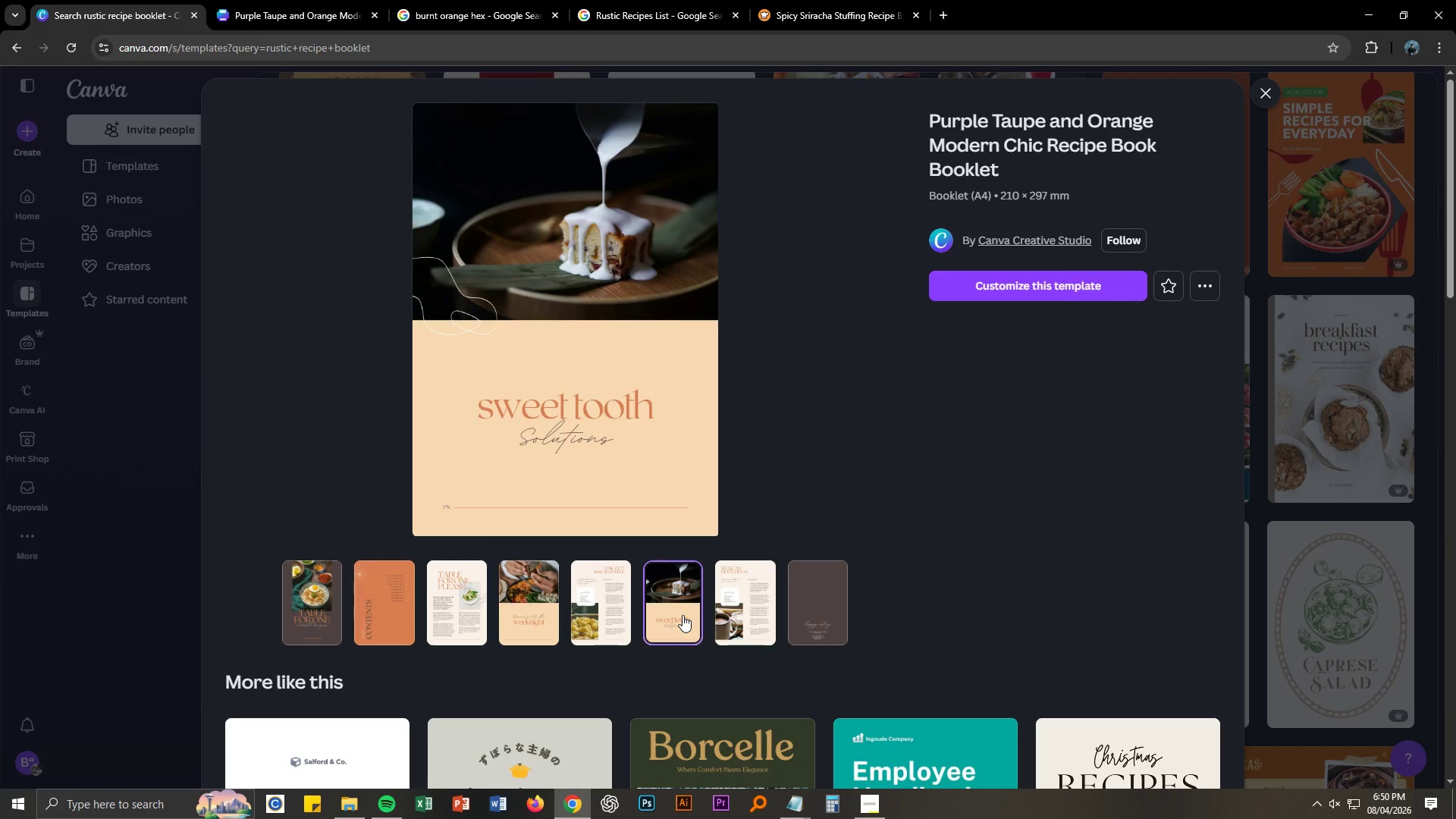 
left_click([453, 613])
 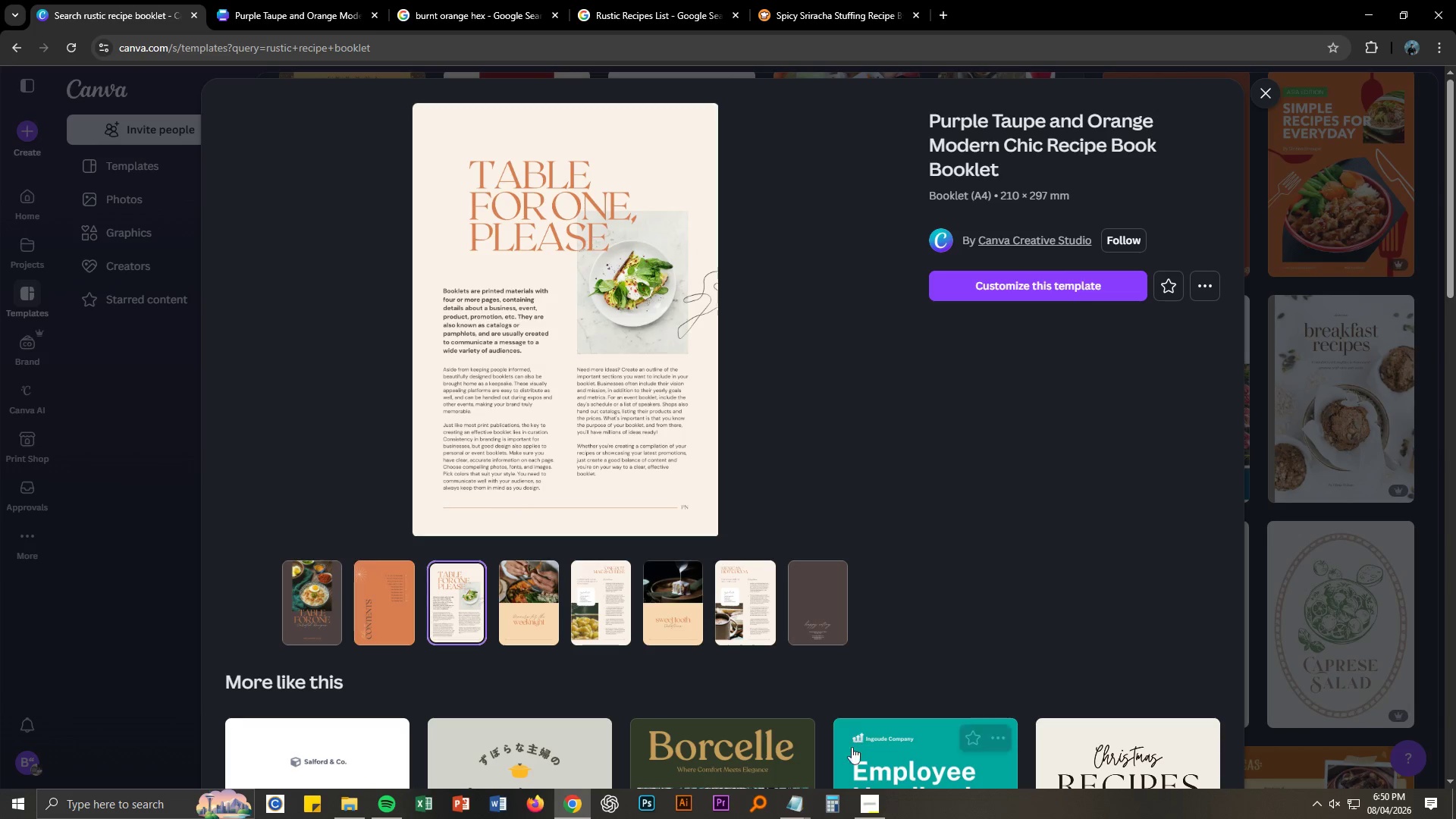 
left_click([856, 805])